 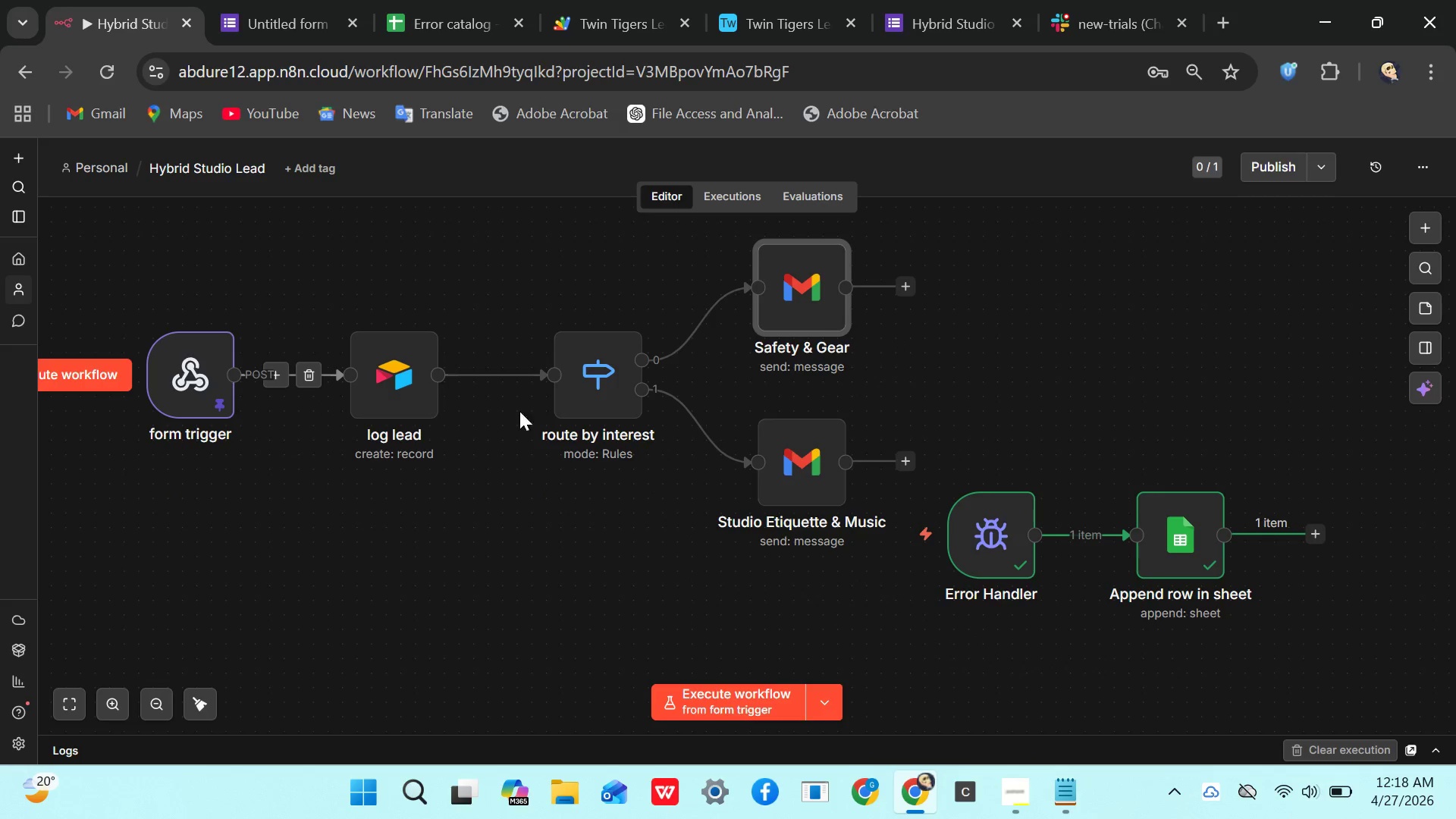 
left_click([741, 700])
 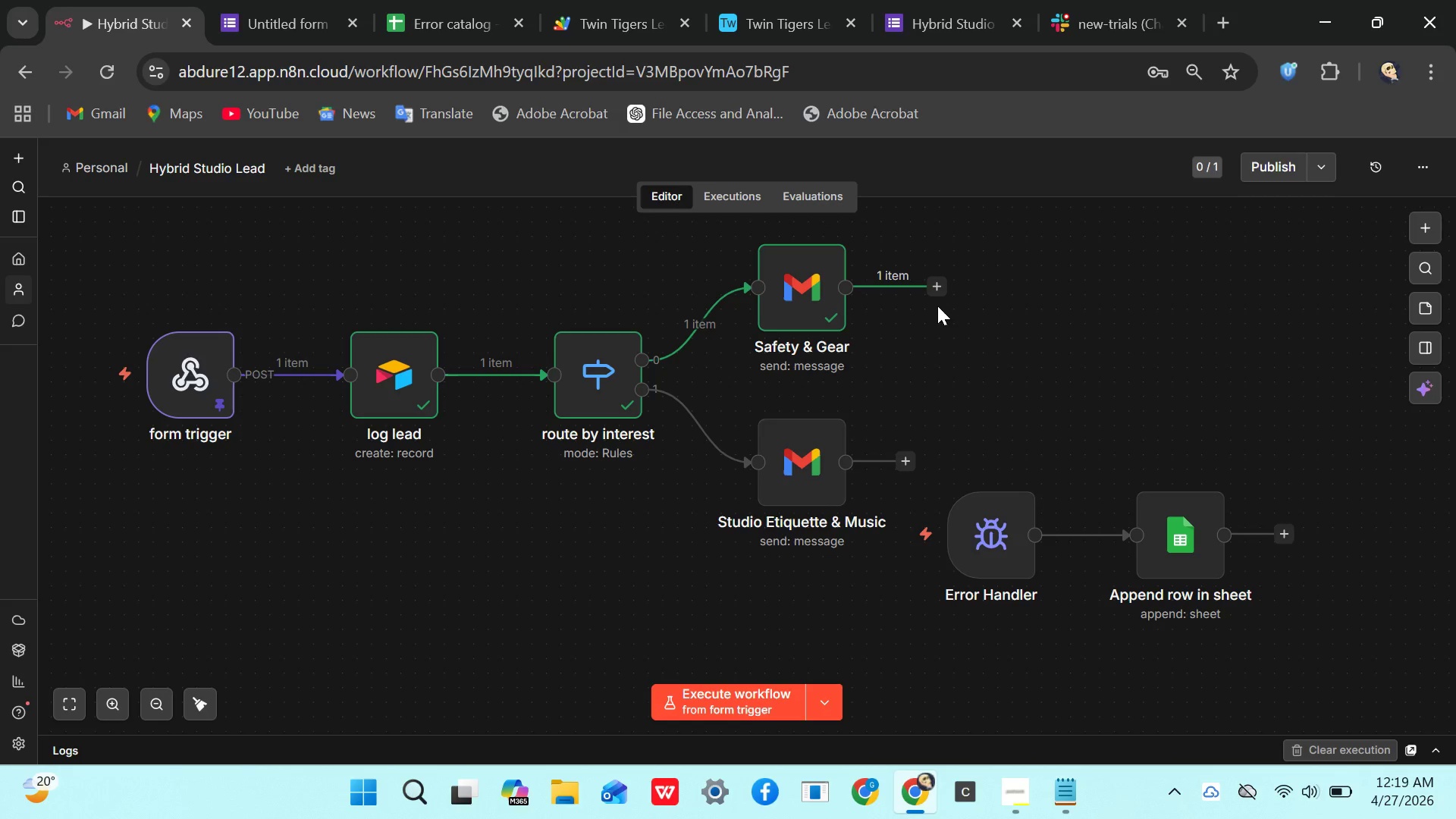 
wait(48.39)
 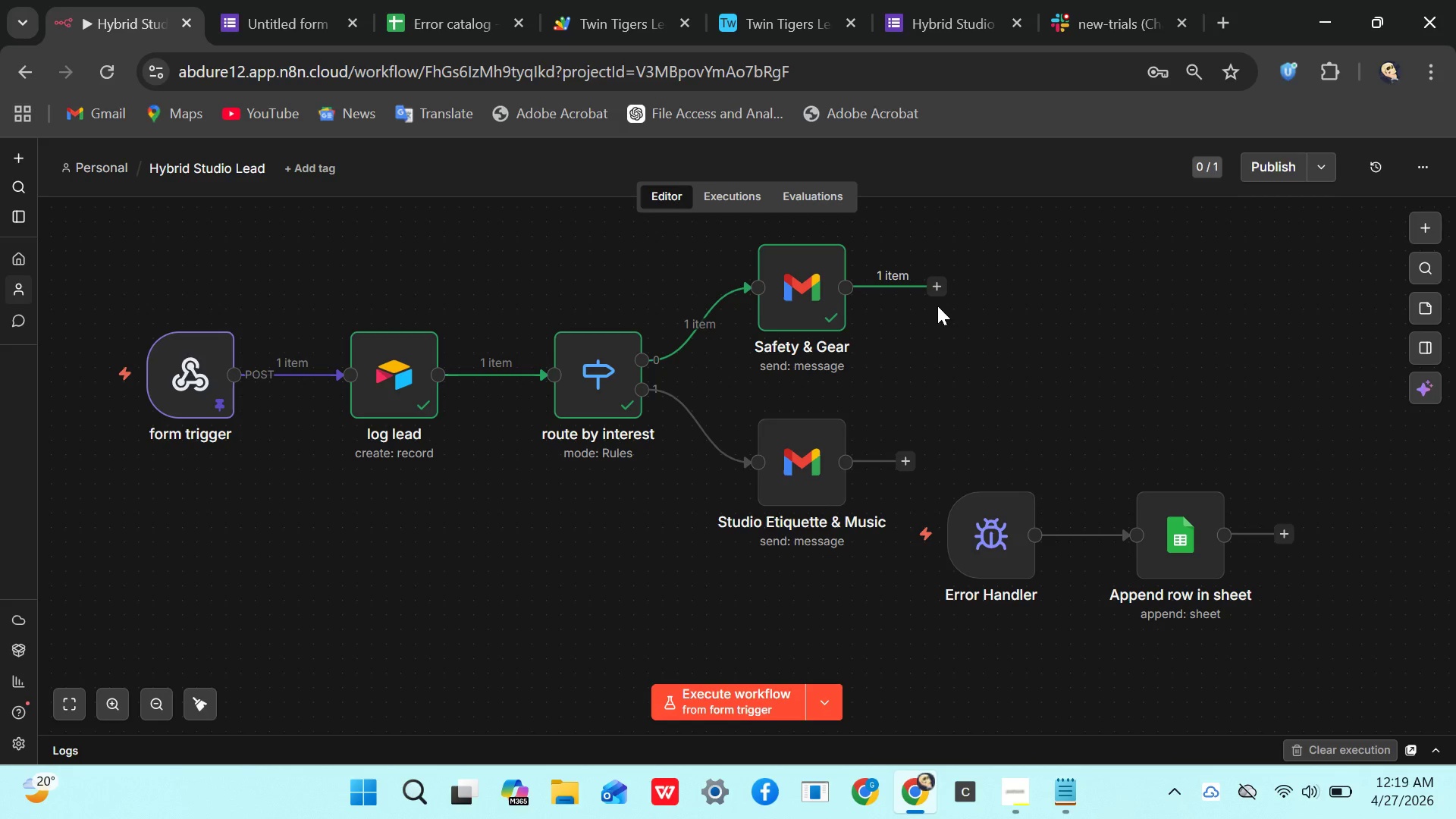 
left_click([1429, 228])
 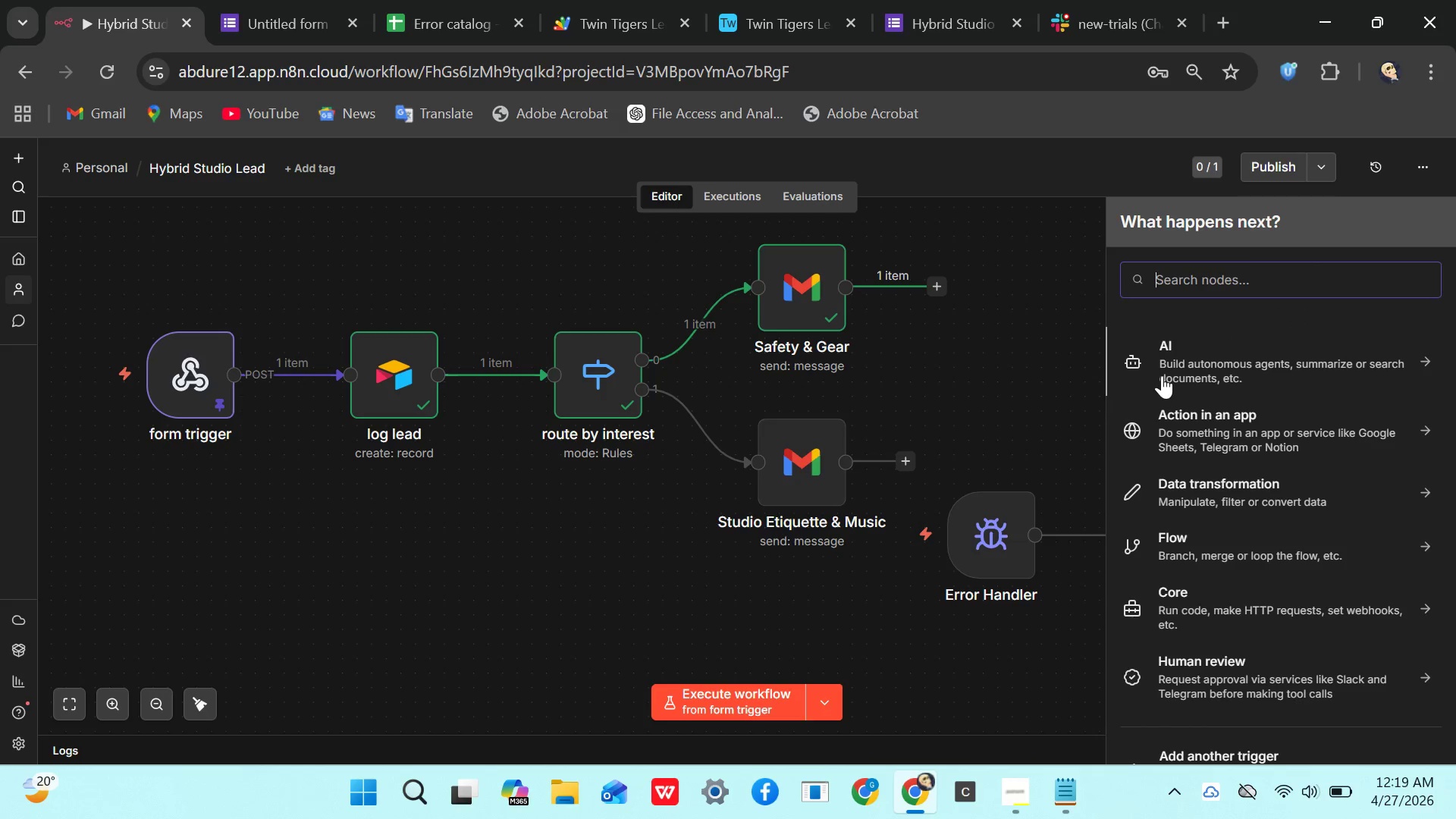 
type(not)
 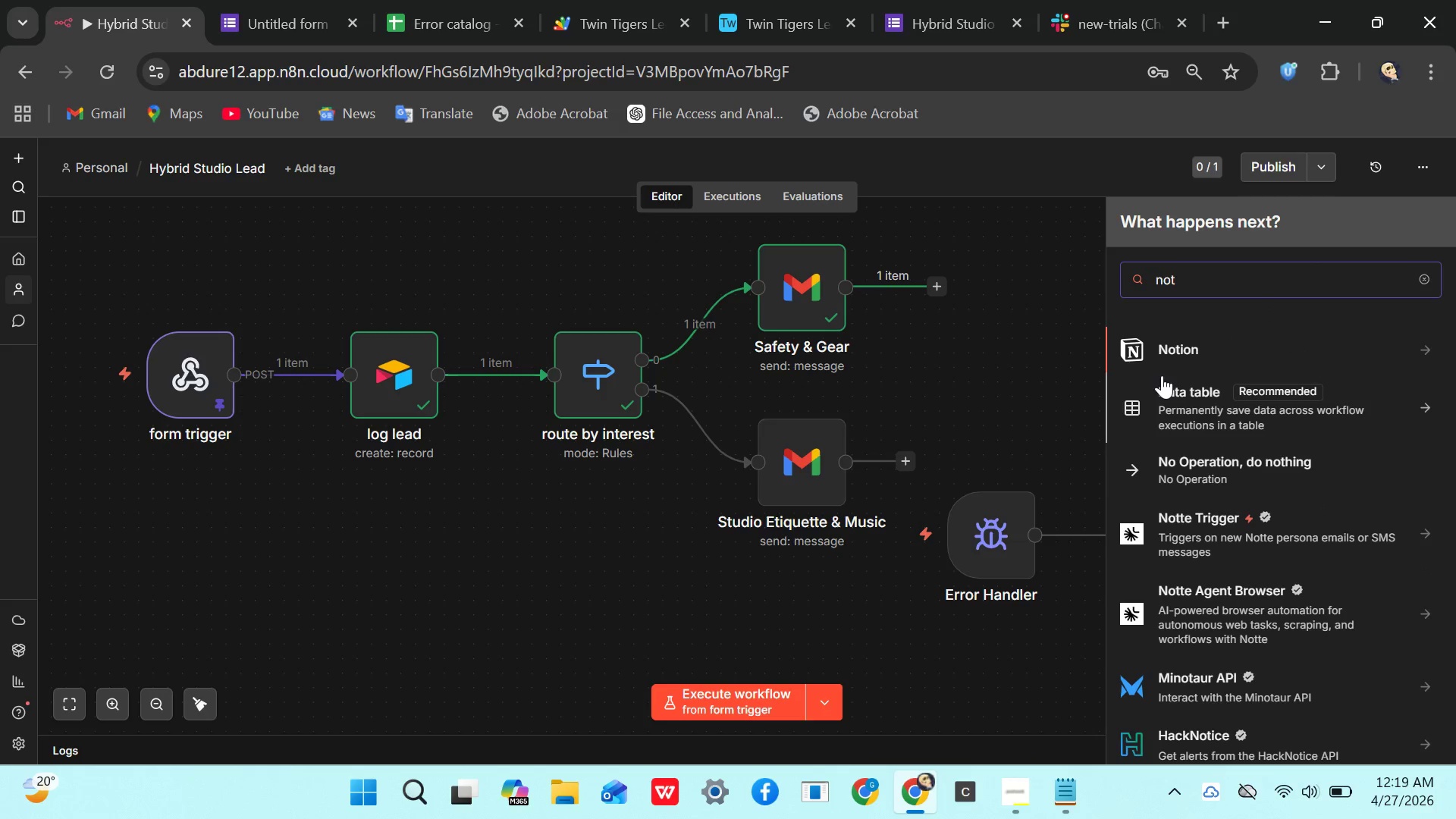 
wait(8.41)
 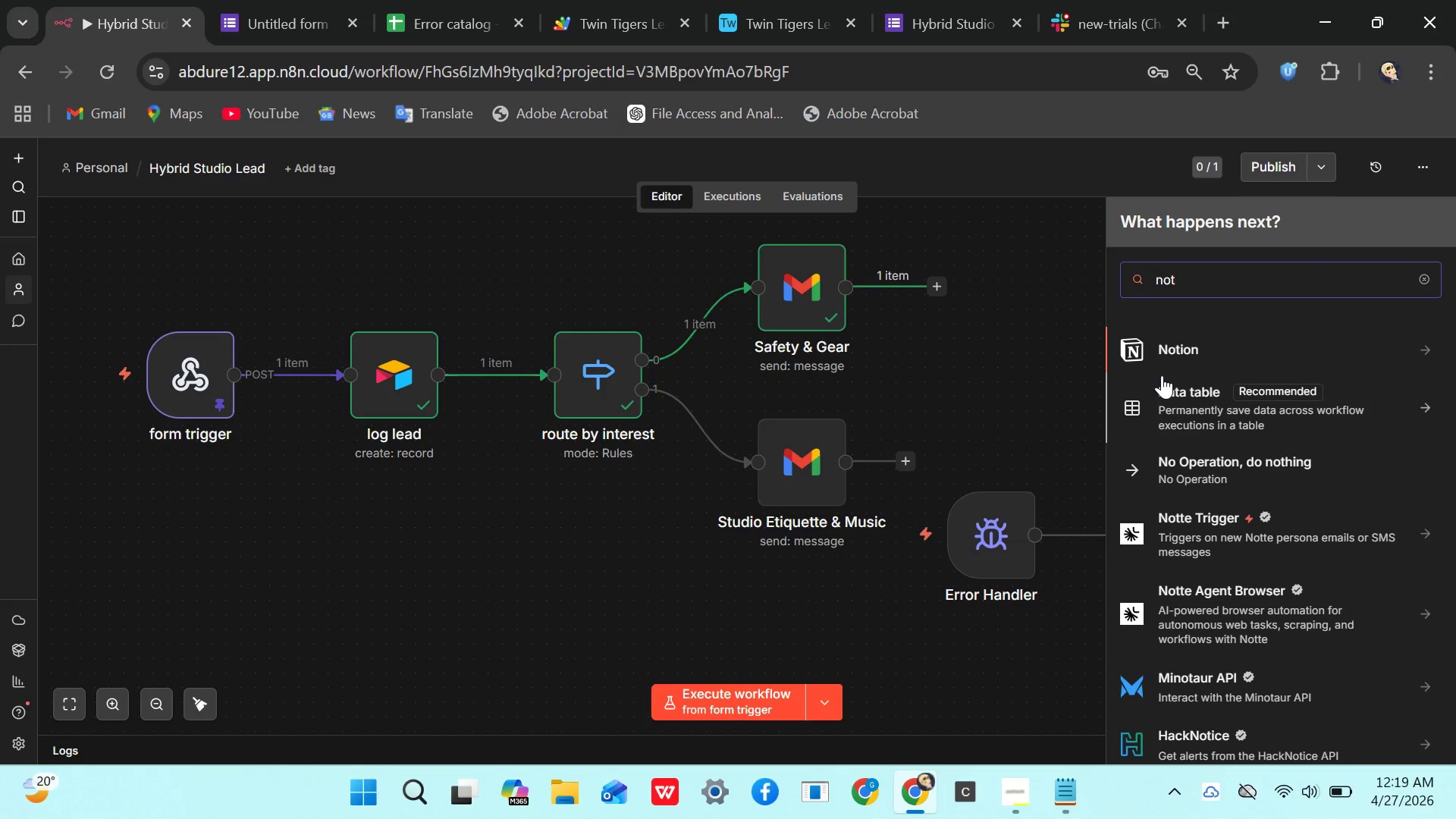 
type(ify)
key(Backspace)
key(Backspace)
key(Backspace)
key(Backspace)
key(Backspace)
key(Backspace)
key(Backspace)
key(Backspace)
key(Backspace)
key(Backspace)
 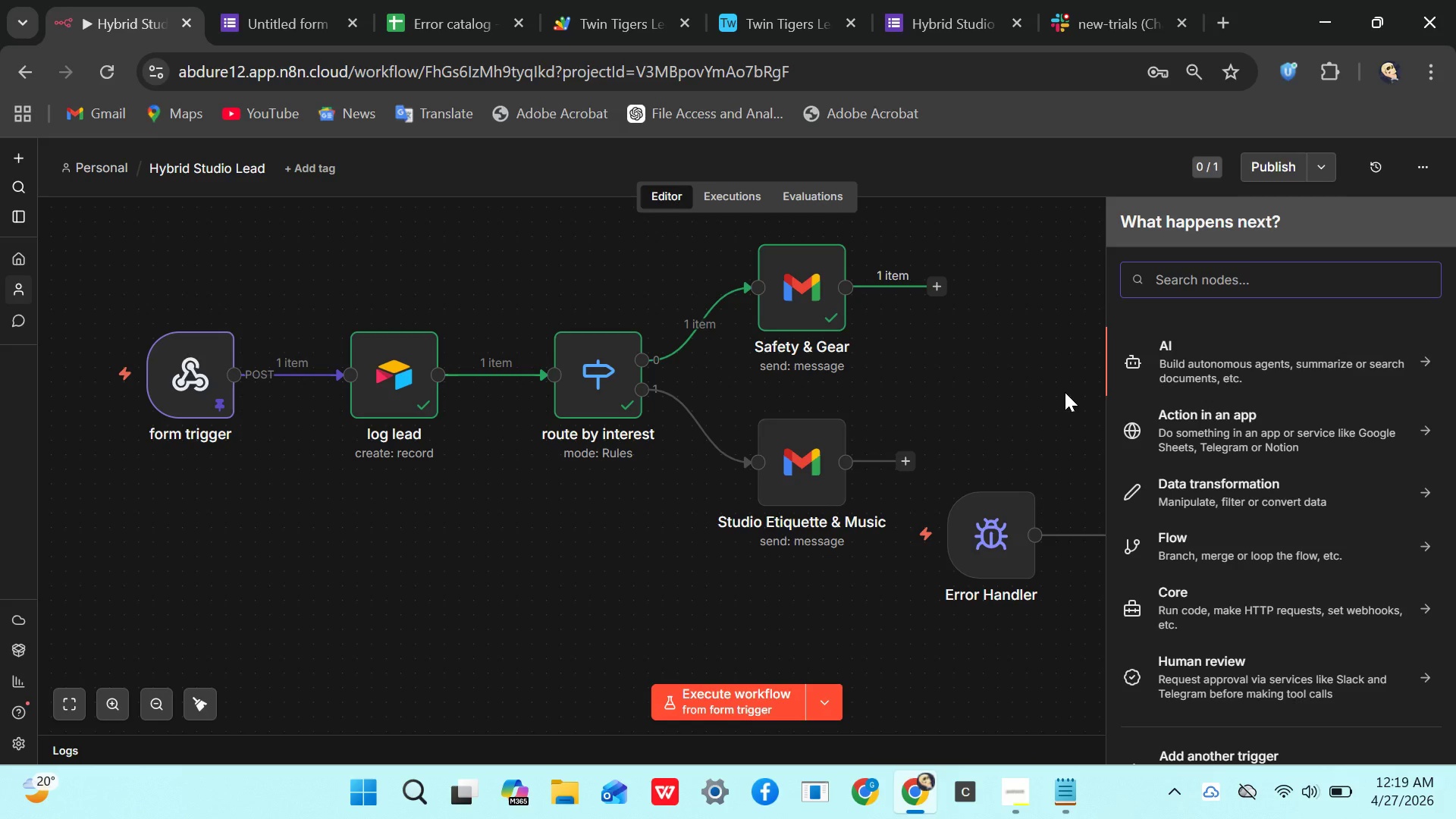 
left_click([1029, 385])
 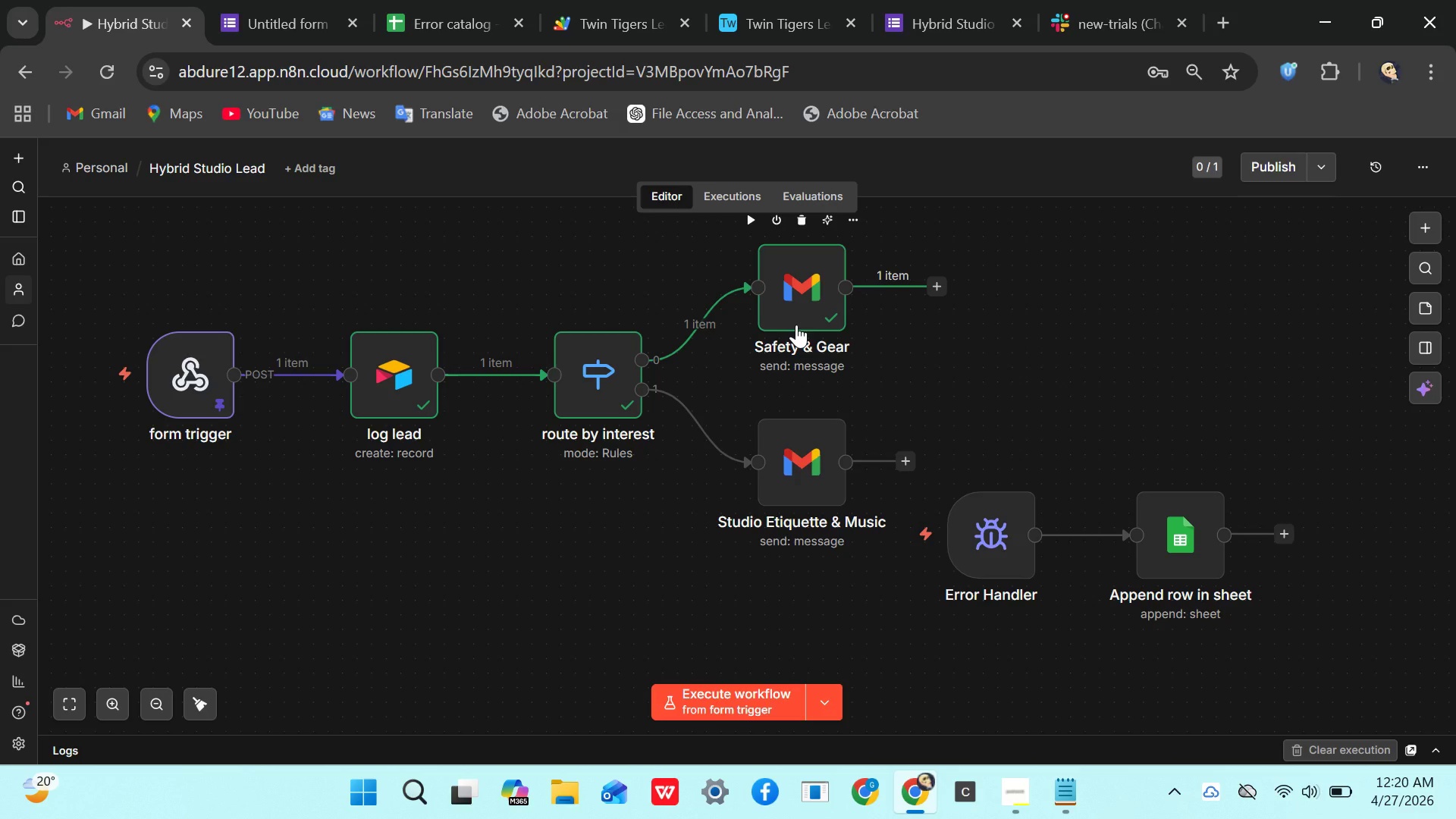 
wait(37.94)
 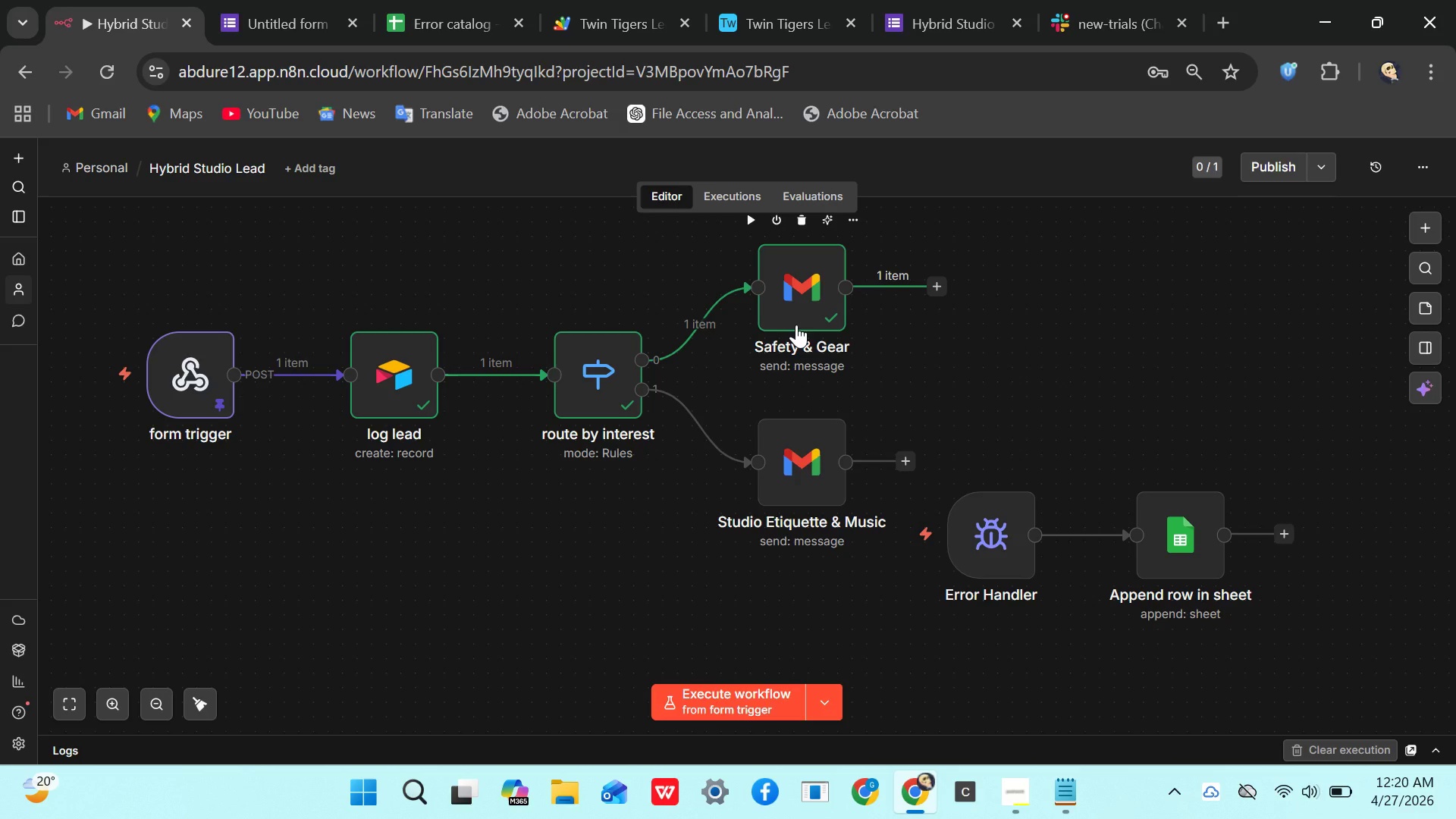 
left_click([941, 281])
 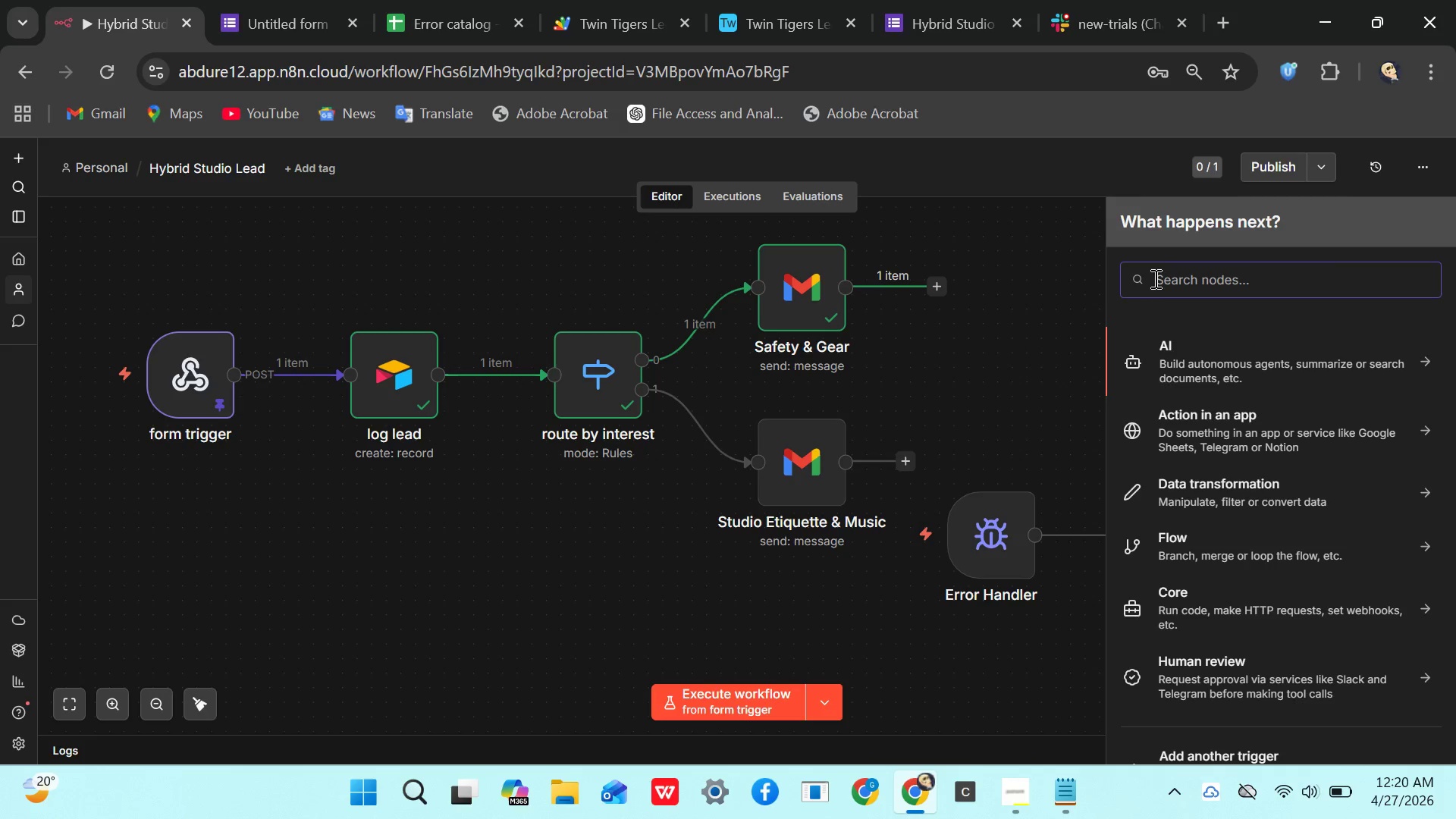 
type(sla)
 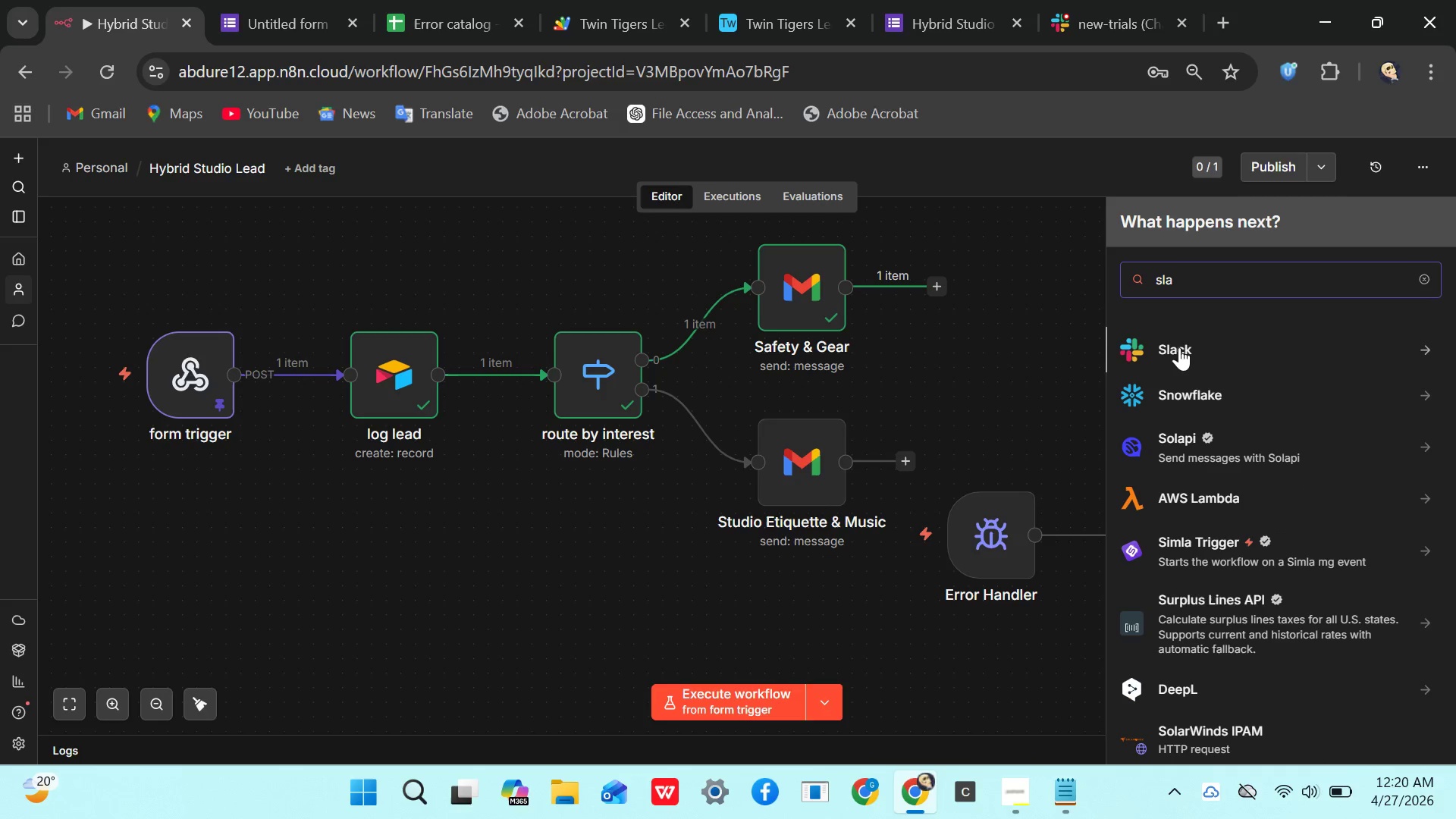 
left_click([1182, 343])
 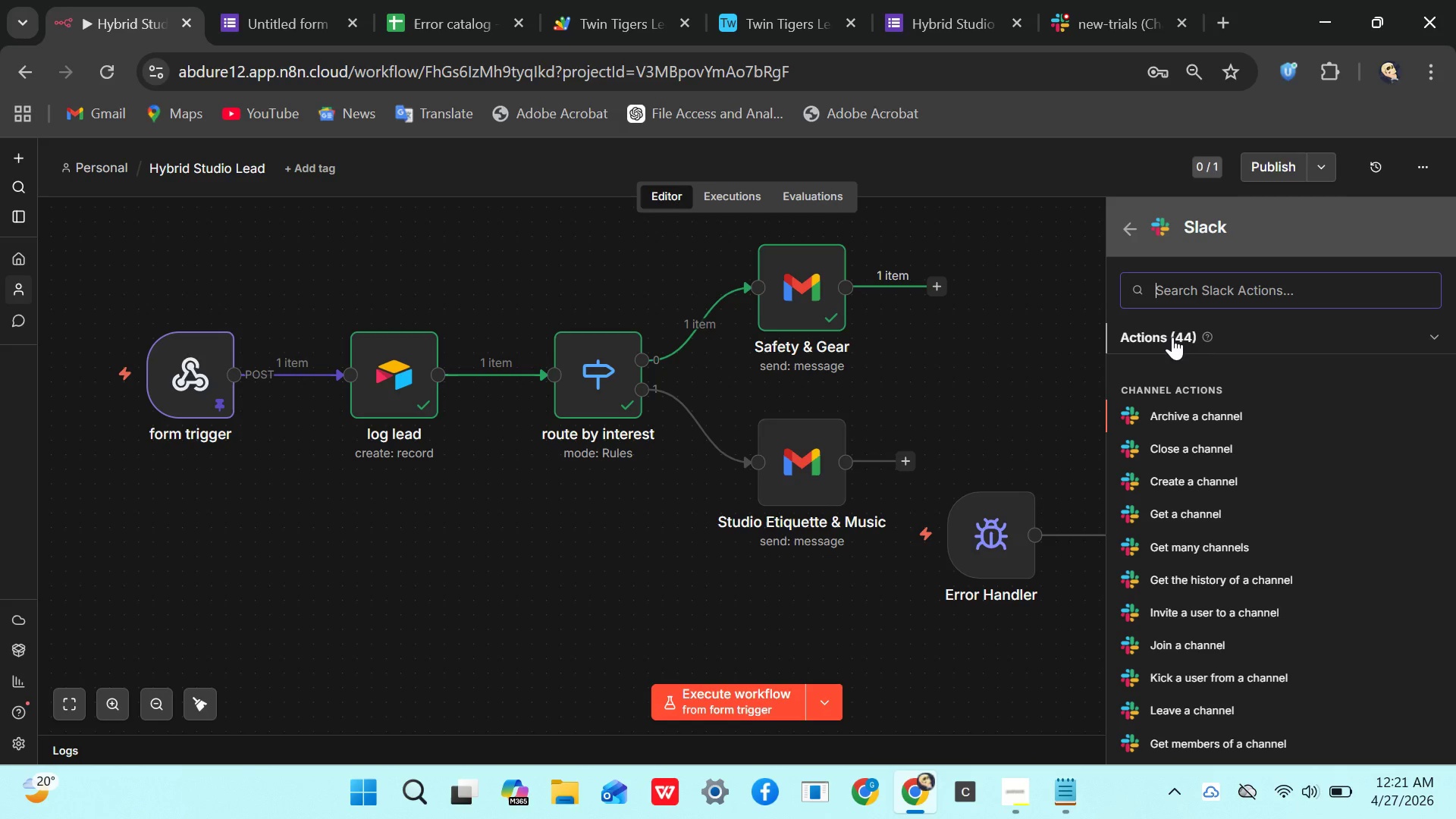 
wait(88.39)
 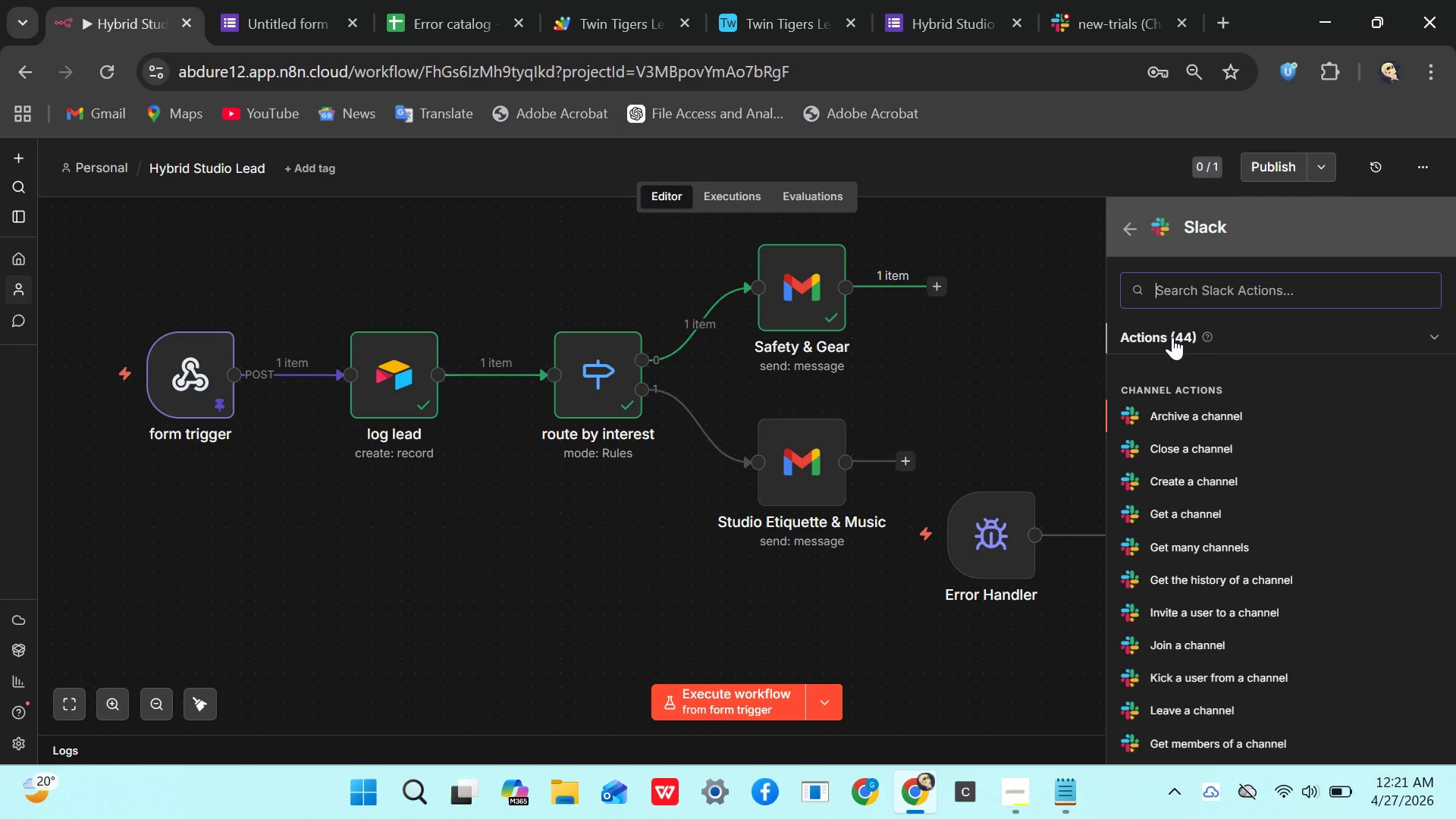 
left_click([1031, 337])
 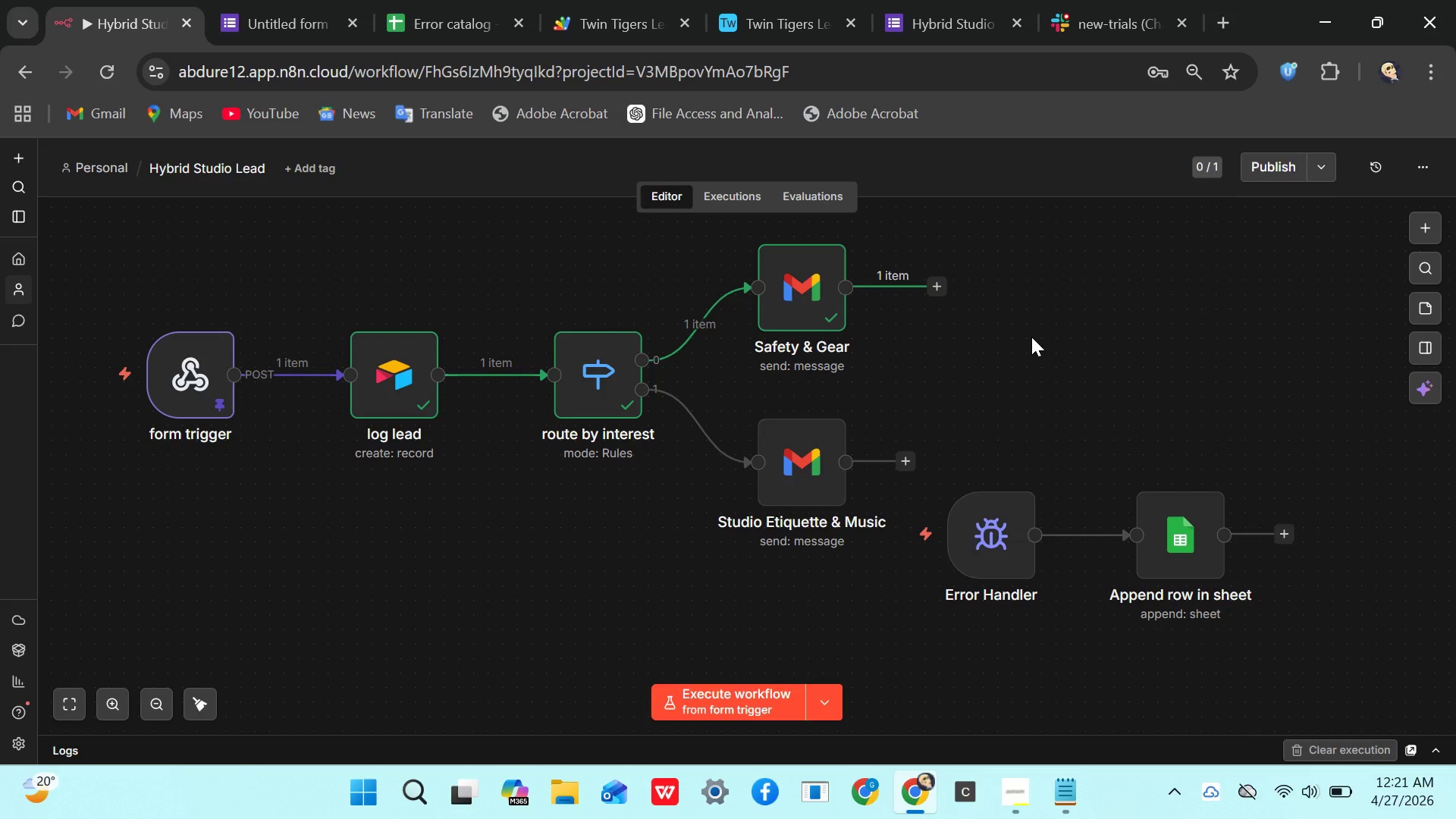 
wait(18.12)
 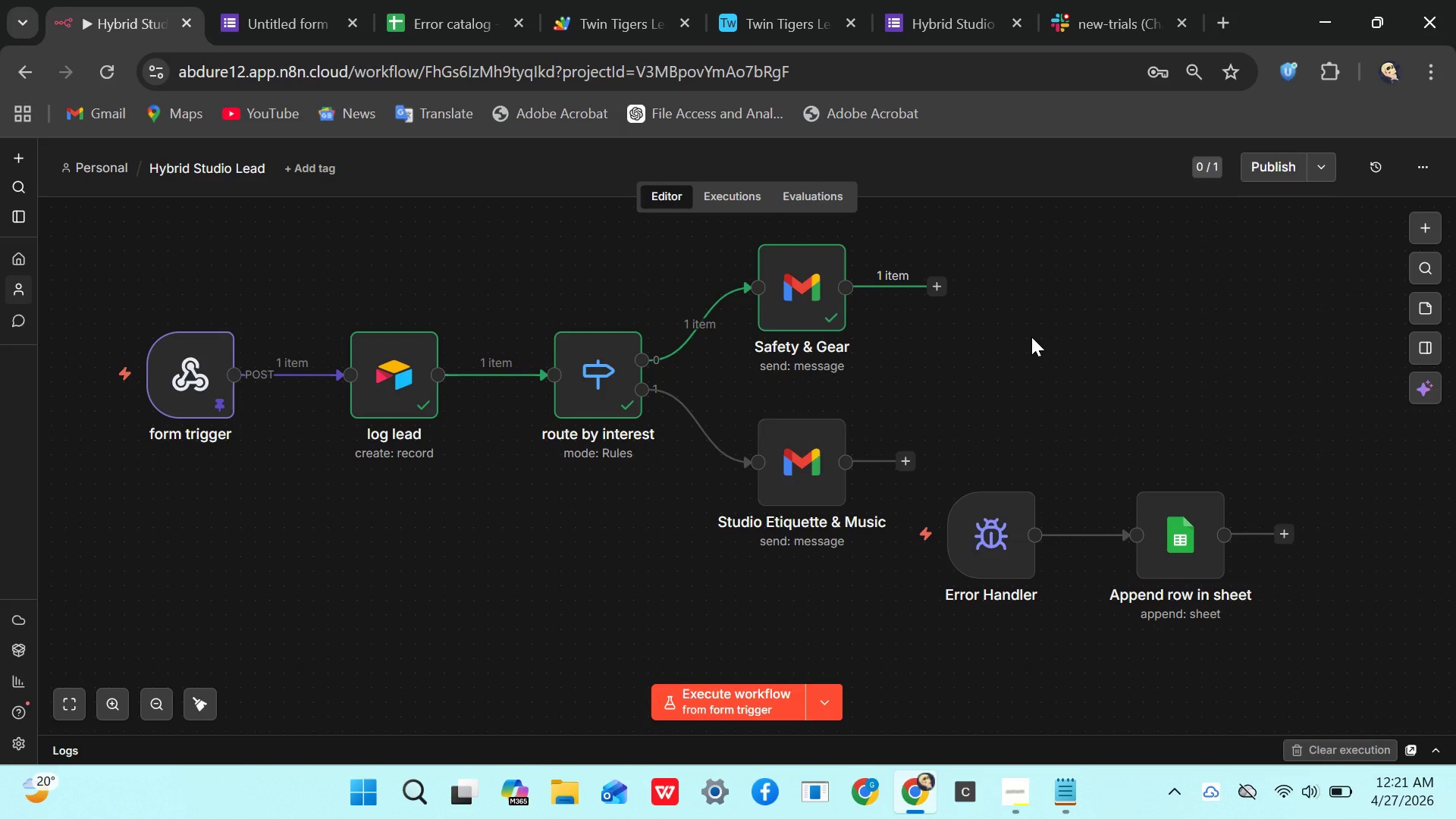 
left_click([843, 290])
 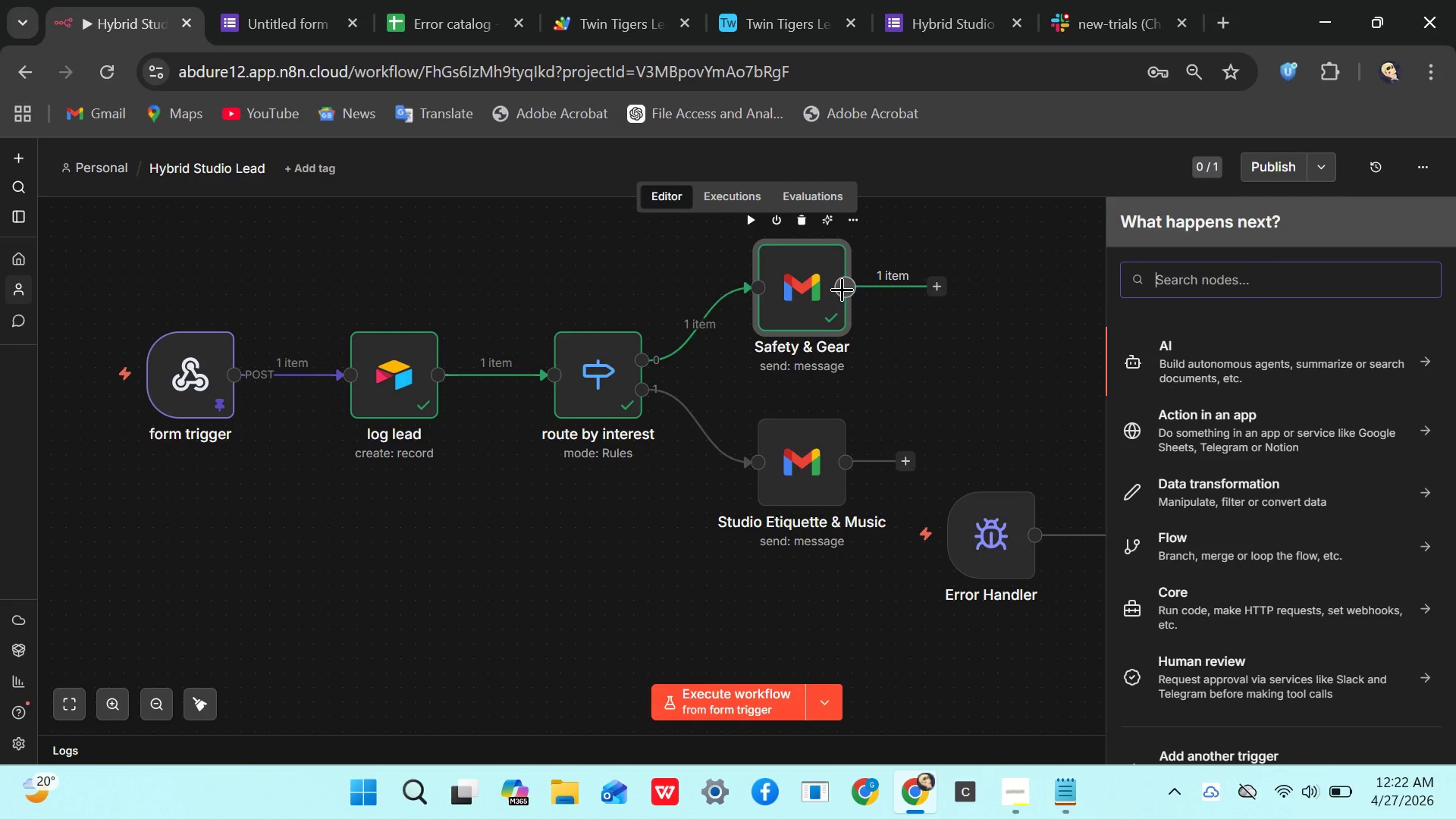 
wait(6.06)
 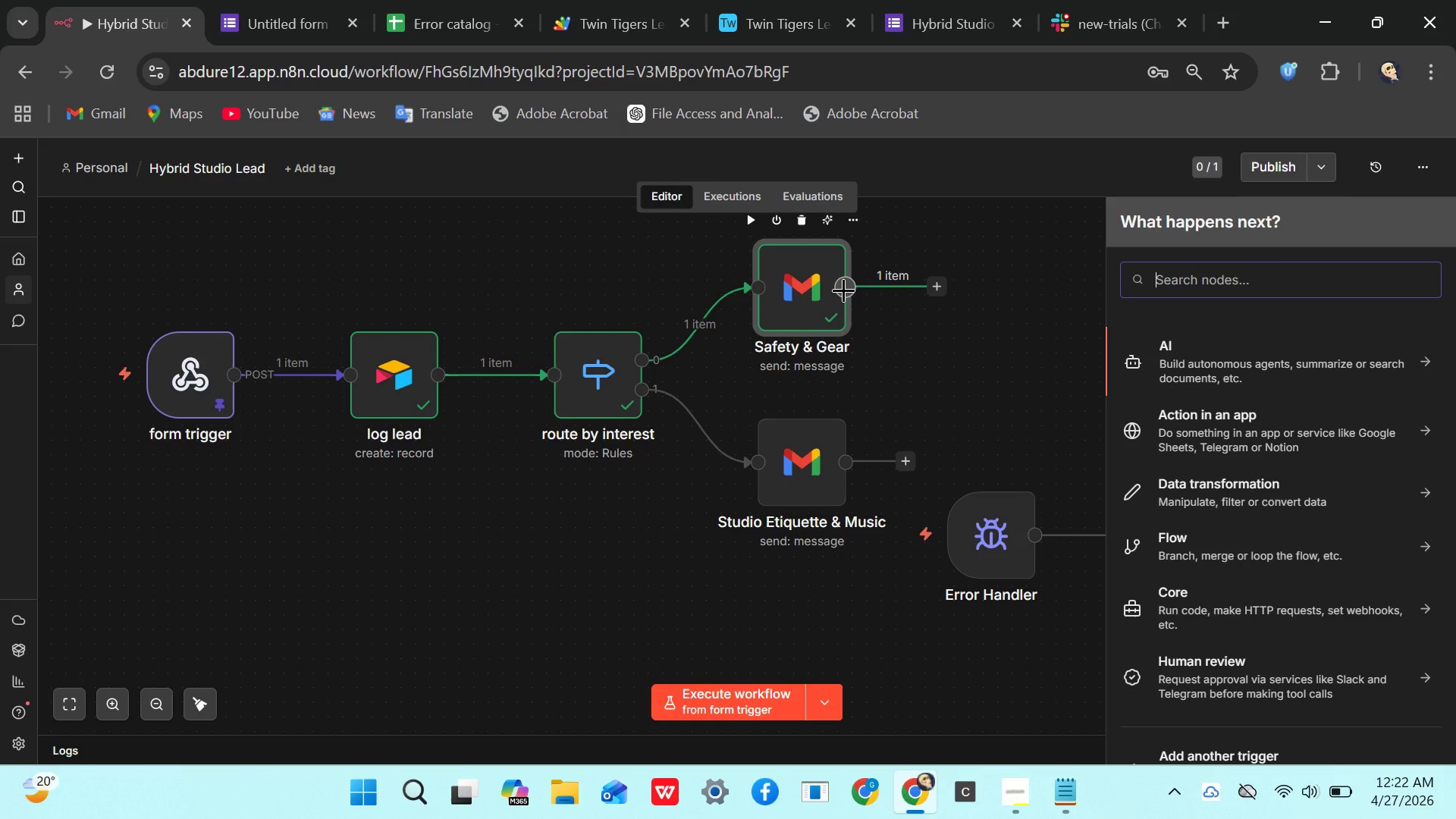 
type(sl)
 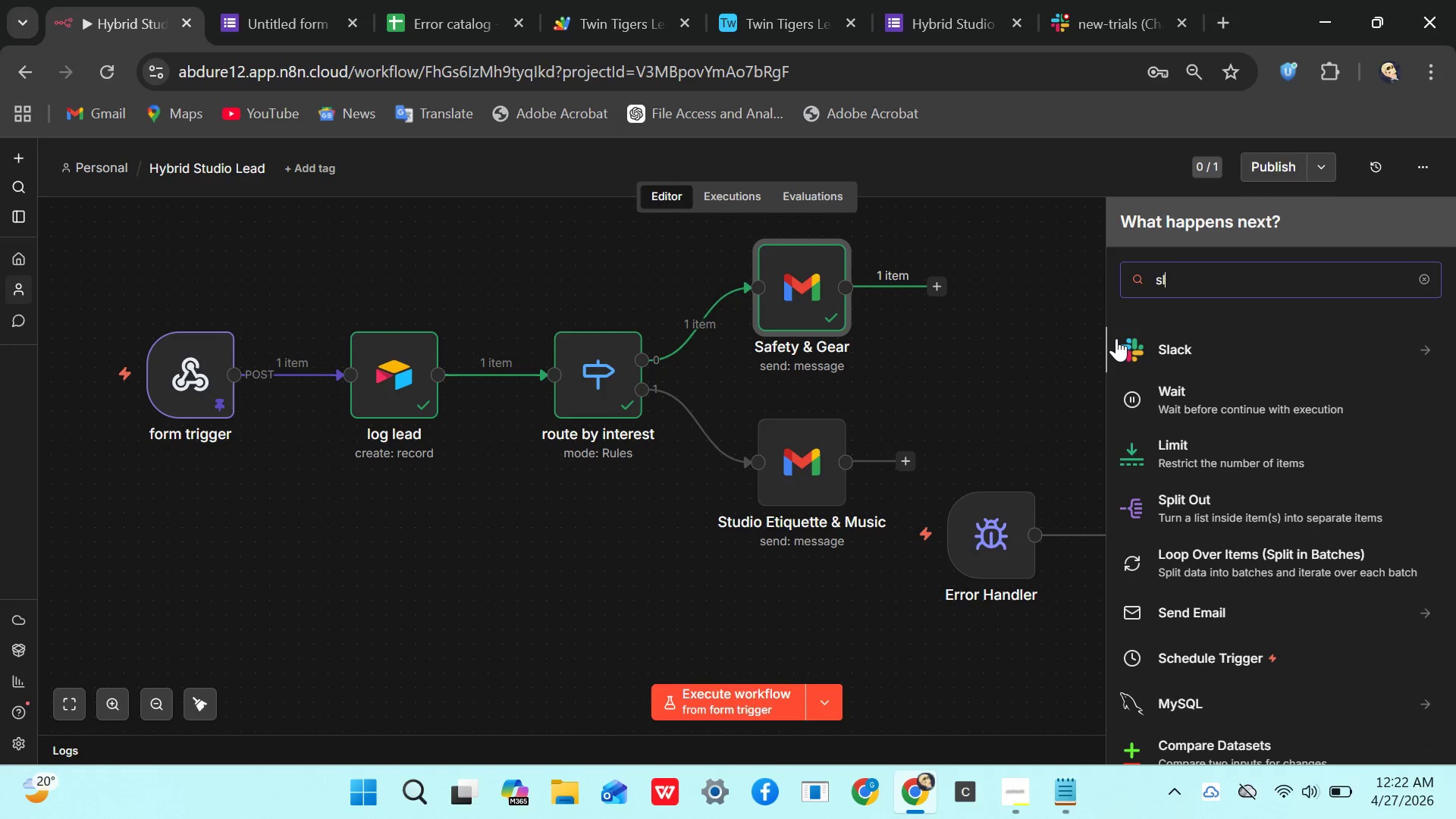 
left_click([1128, 339])
 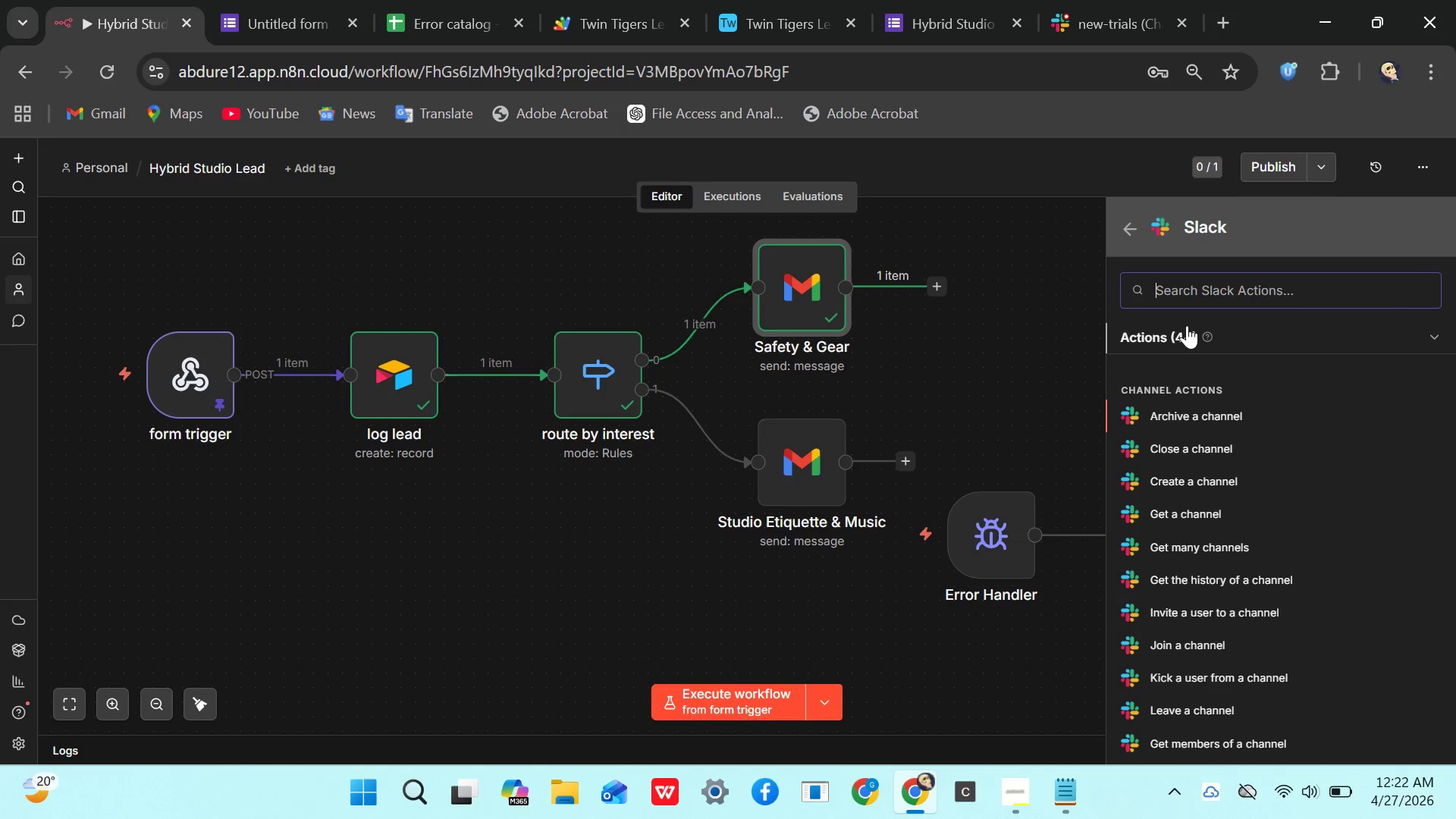 
type(pos)
 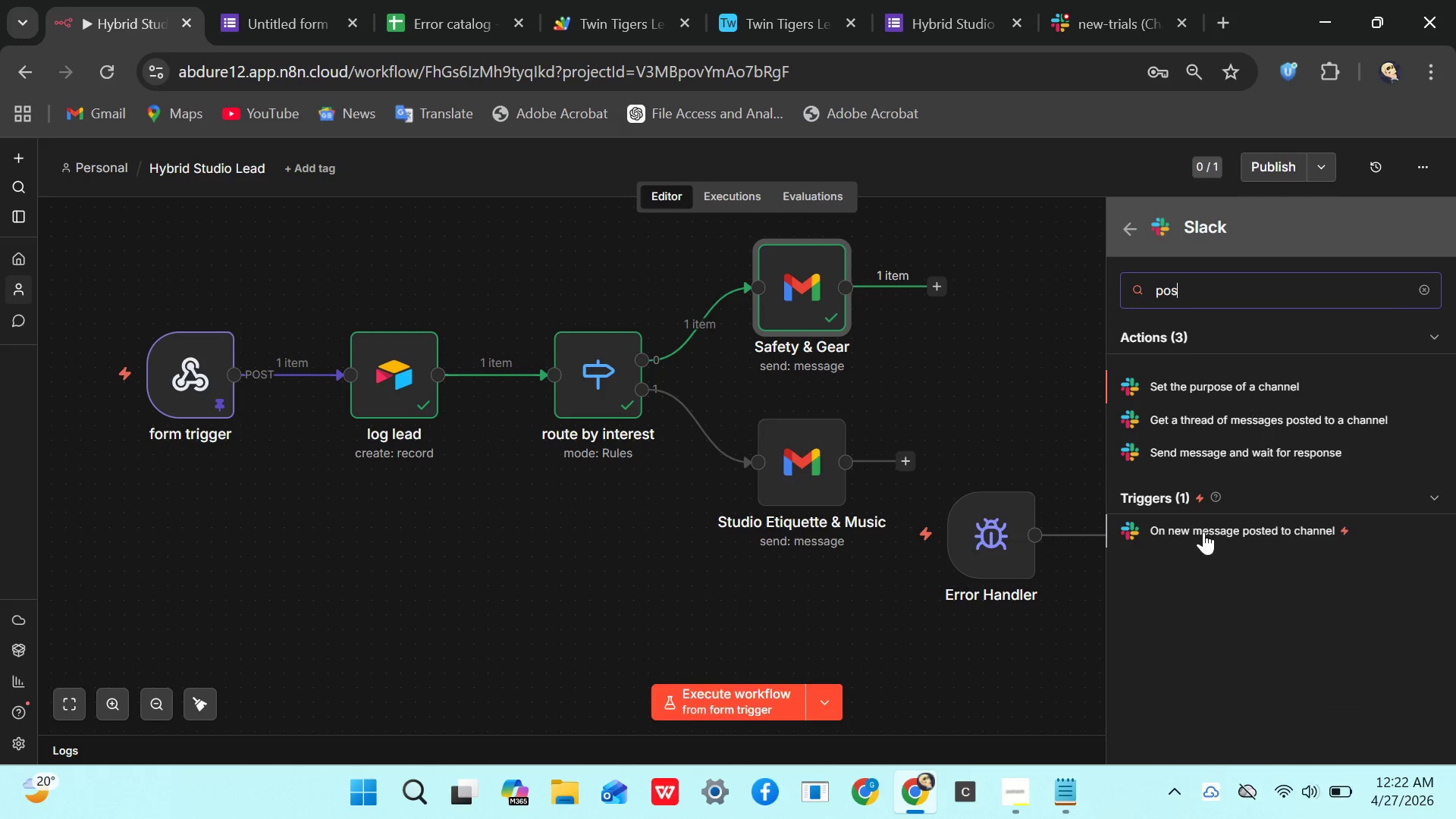 
left_click([1206, 529])
 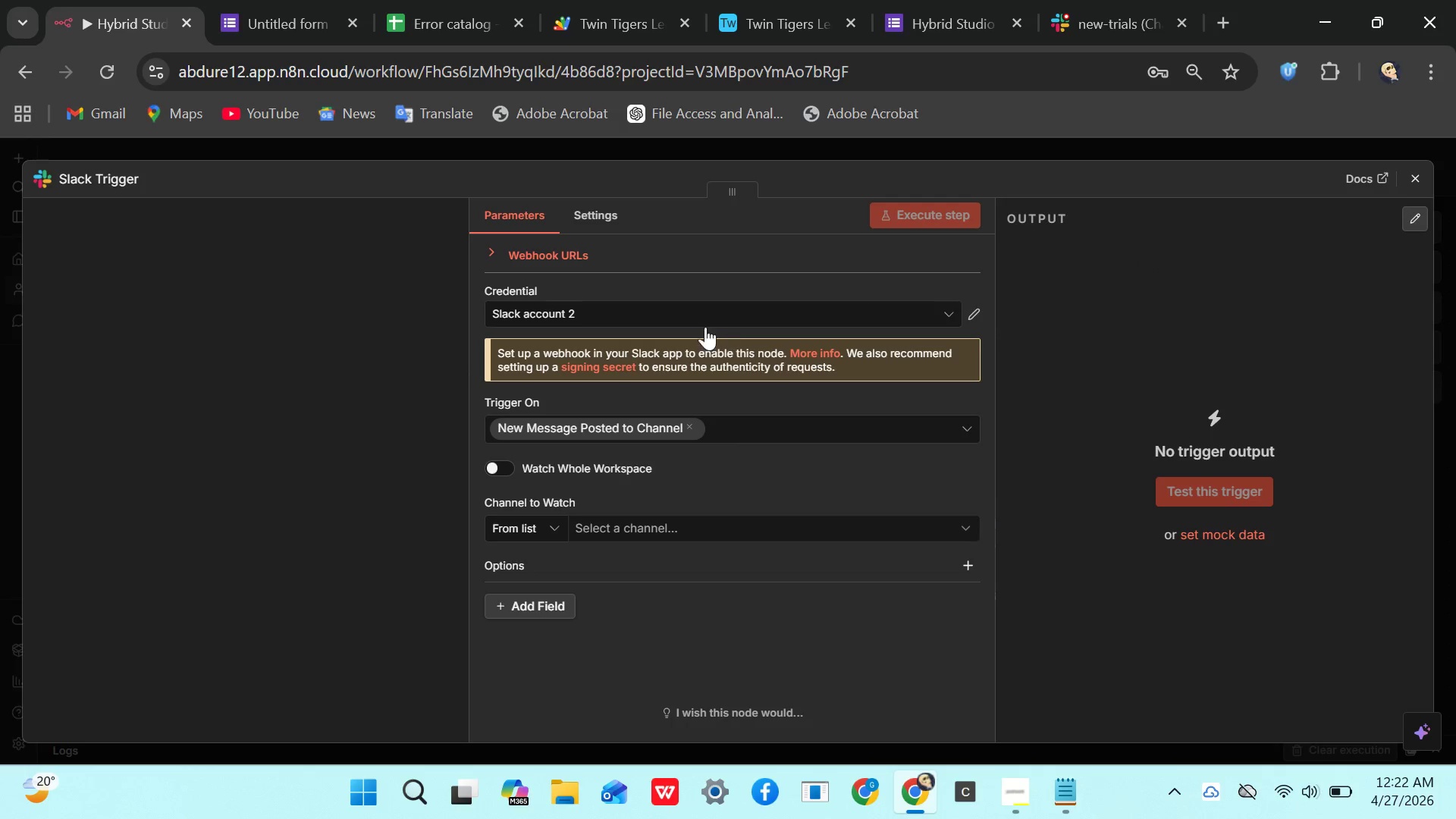 
left_click([673, 320])
 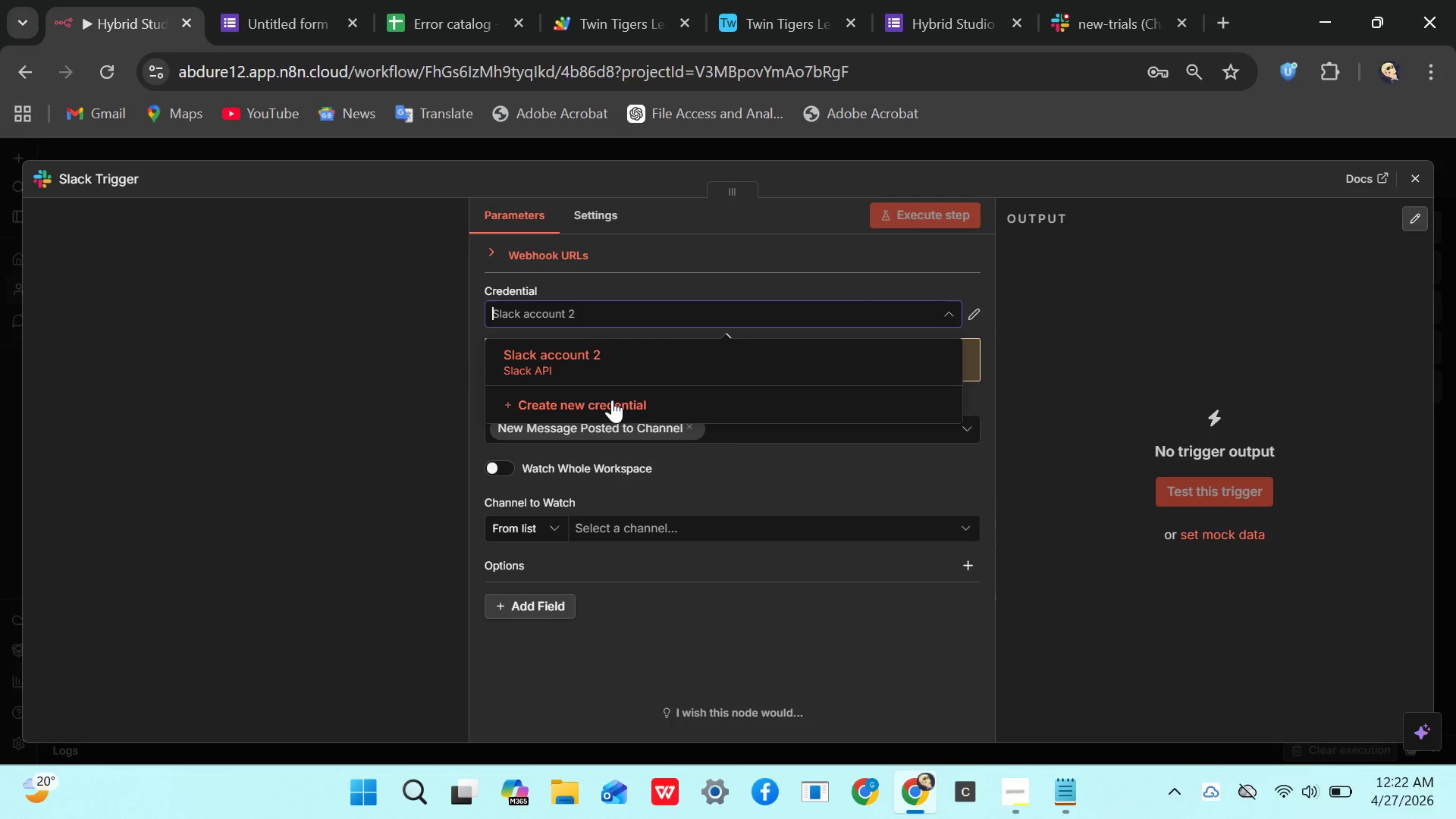 
left_click([612, 400])
 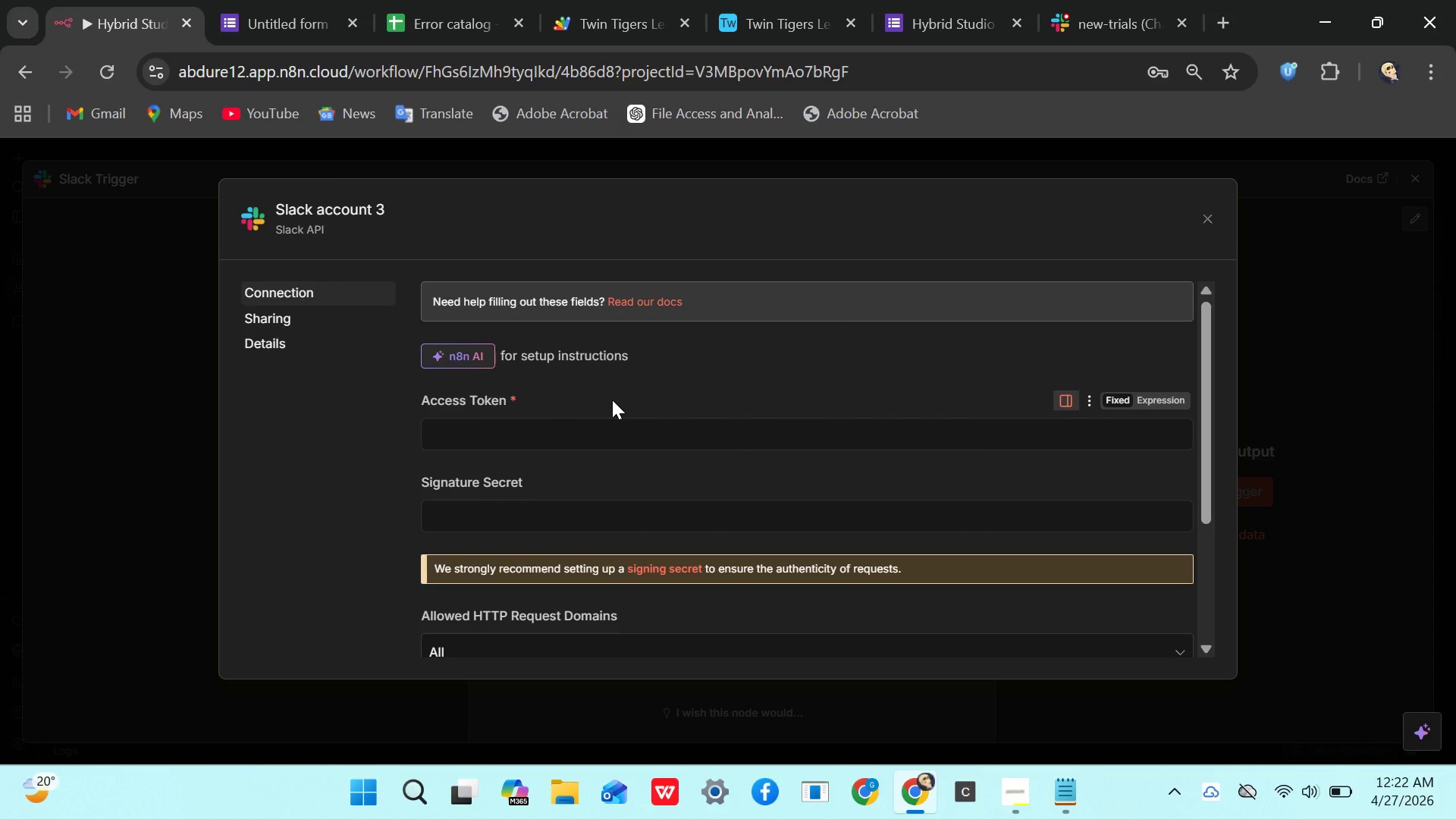 
wait(14.84)
 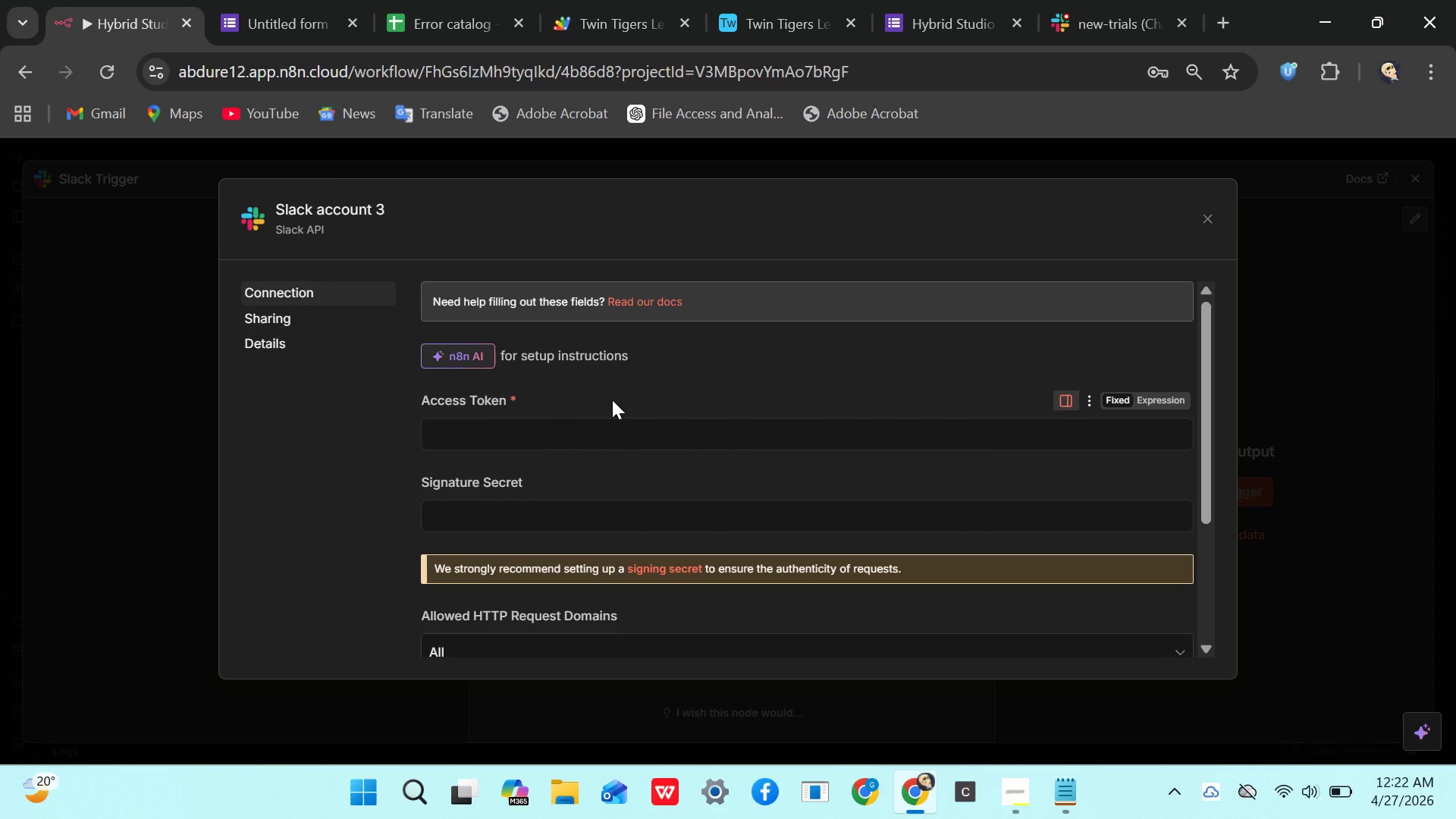 
left_click([824, 17])
 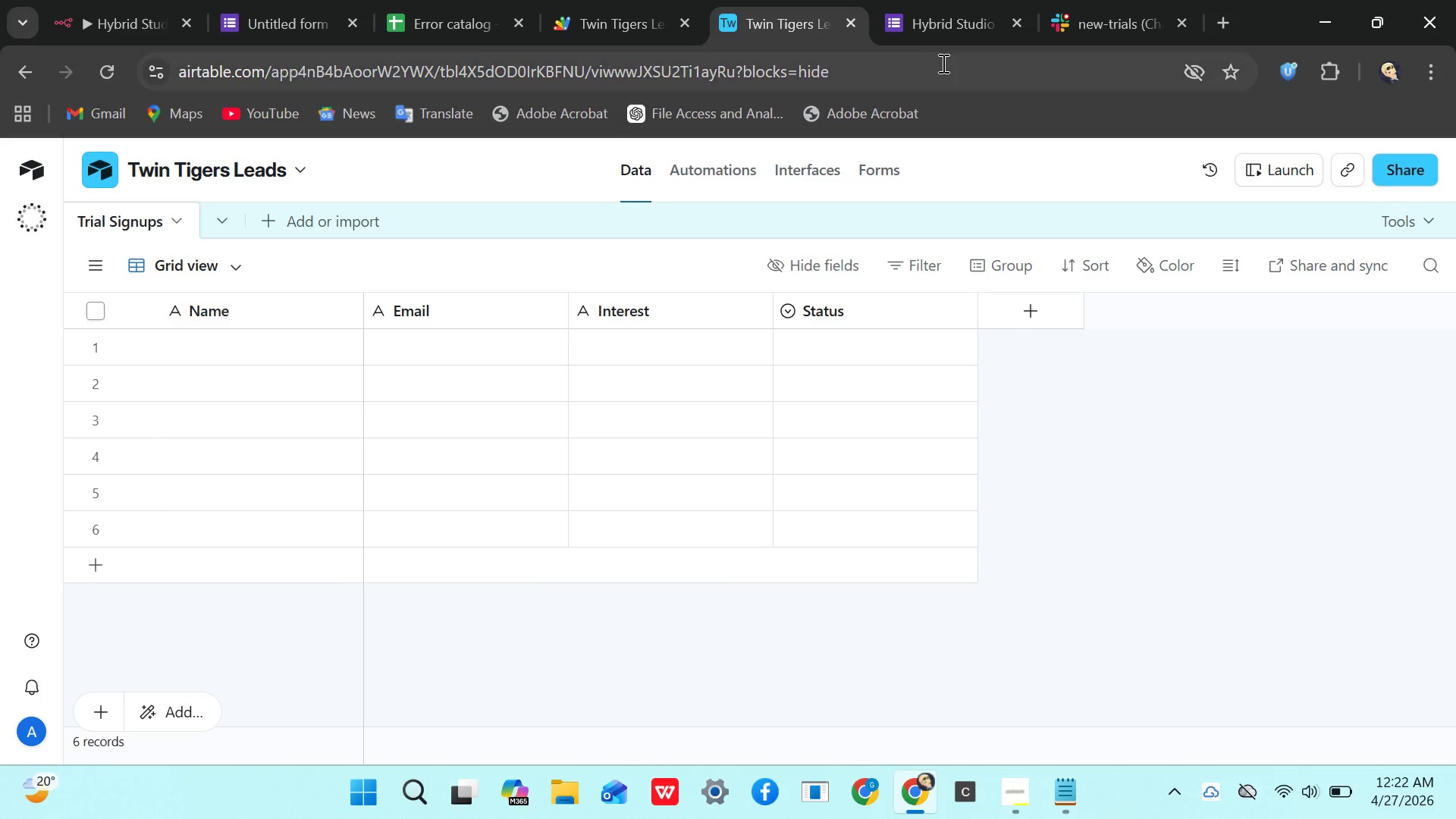 
left_click([942, 42])
 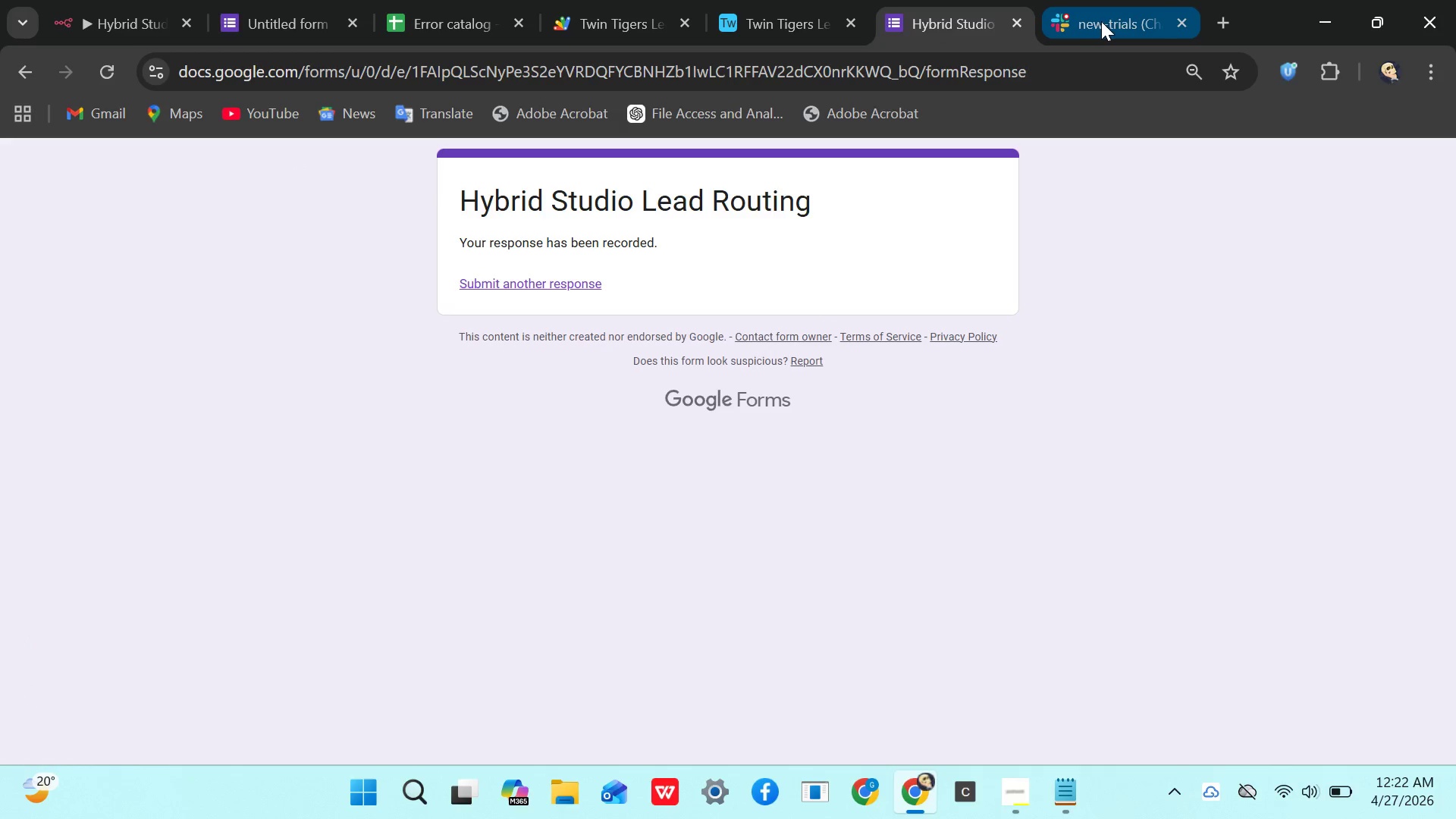 
left_click([1101, 21])
 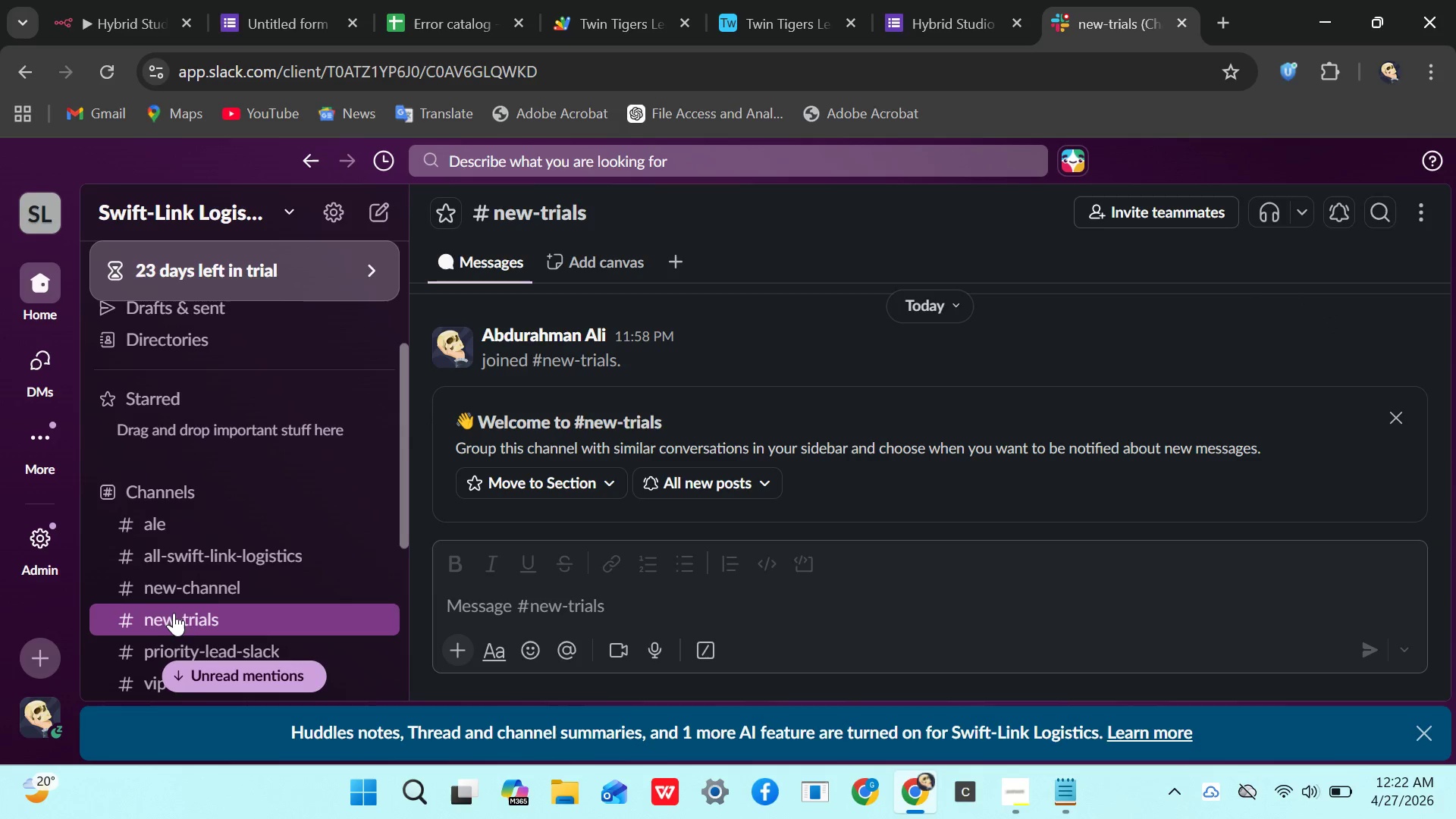 
right_click([162, 613])
 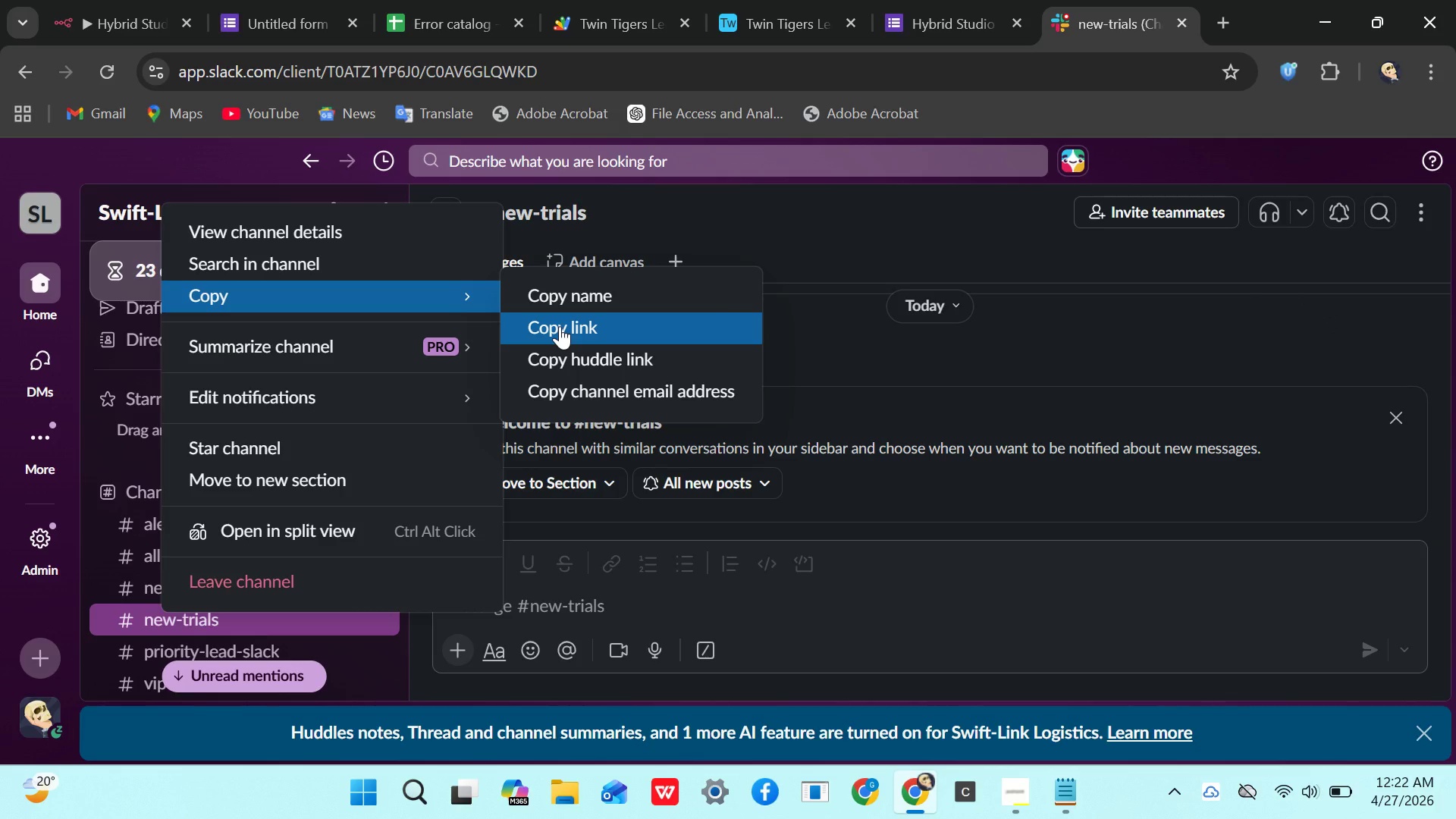 
wait(12.02)
 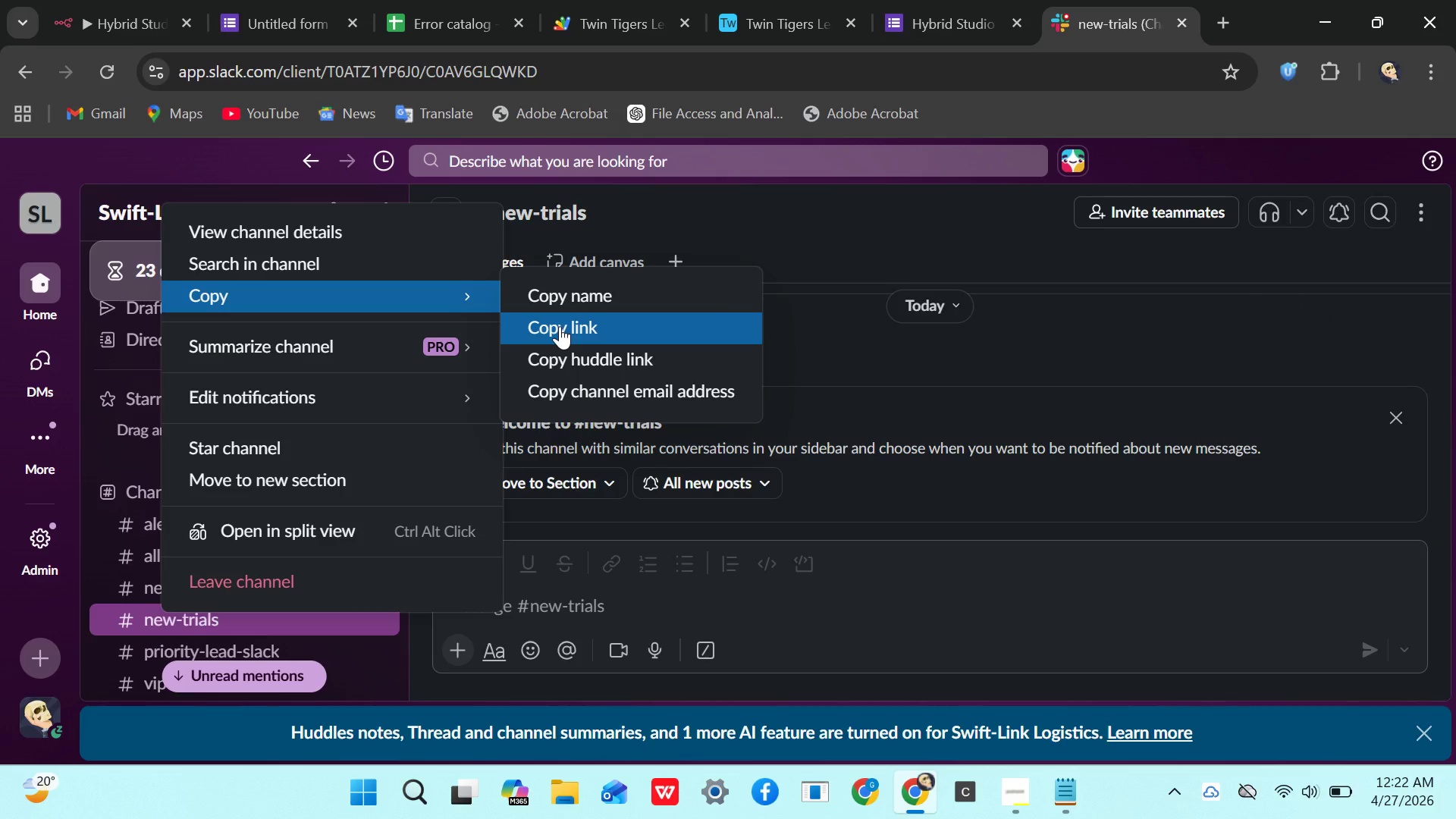 
left_click([348, 240])
 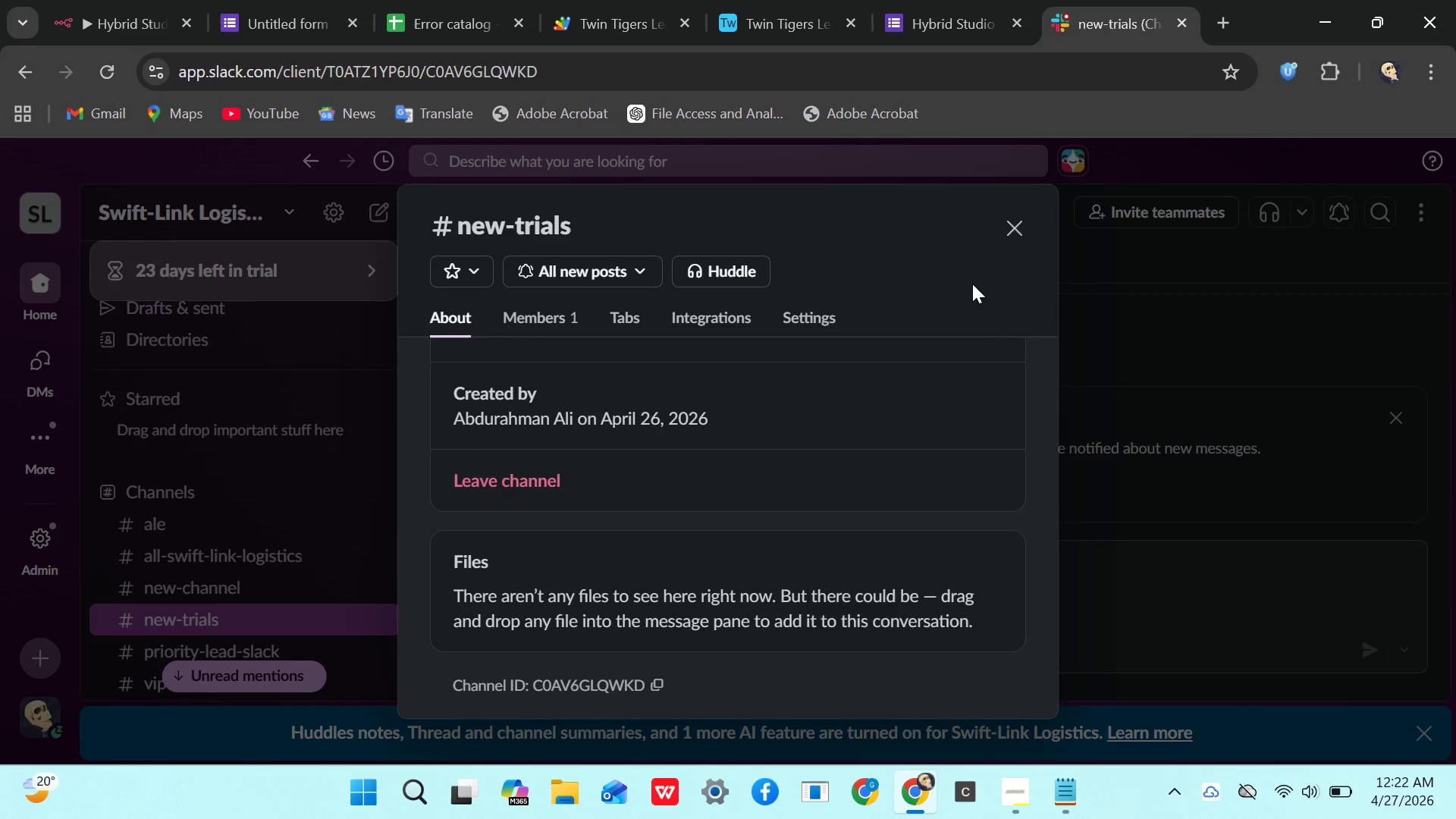 
wait(6.7)
 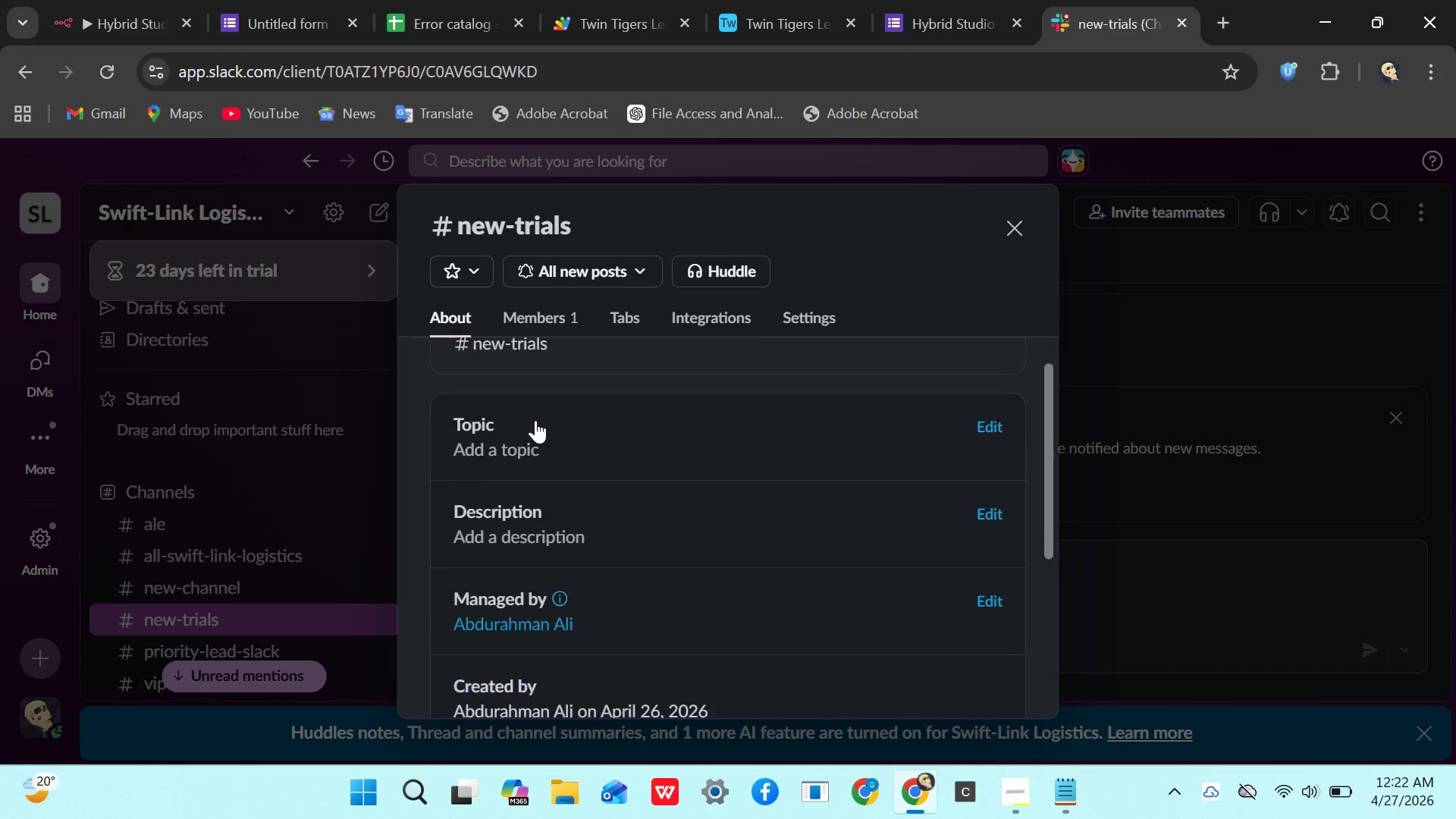 
left_click([816, 308])
 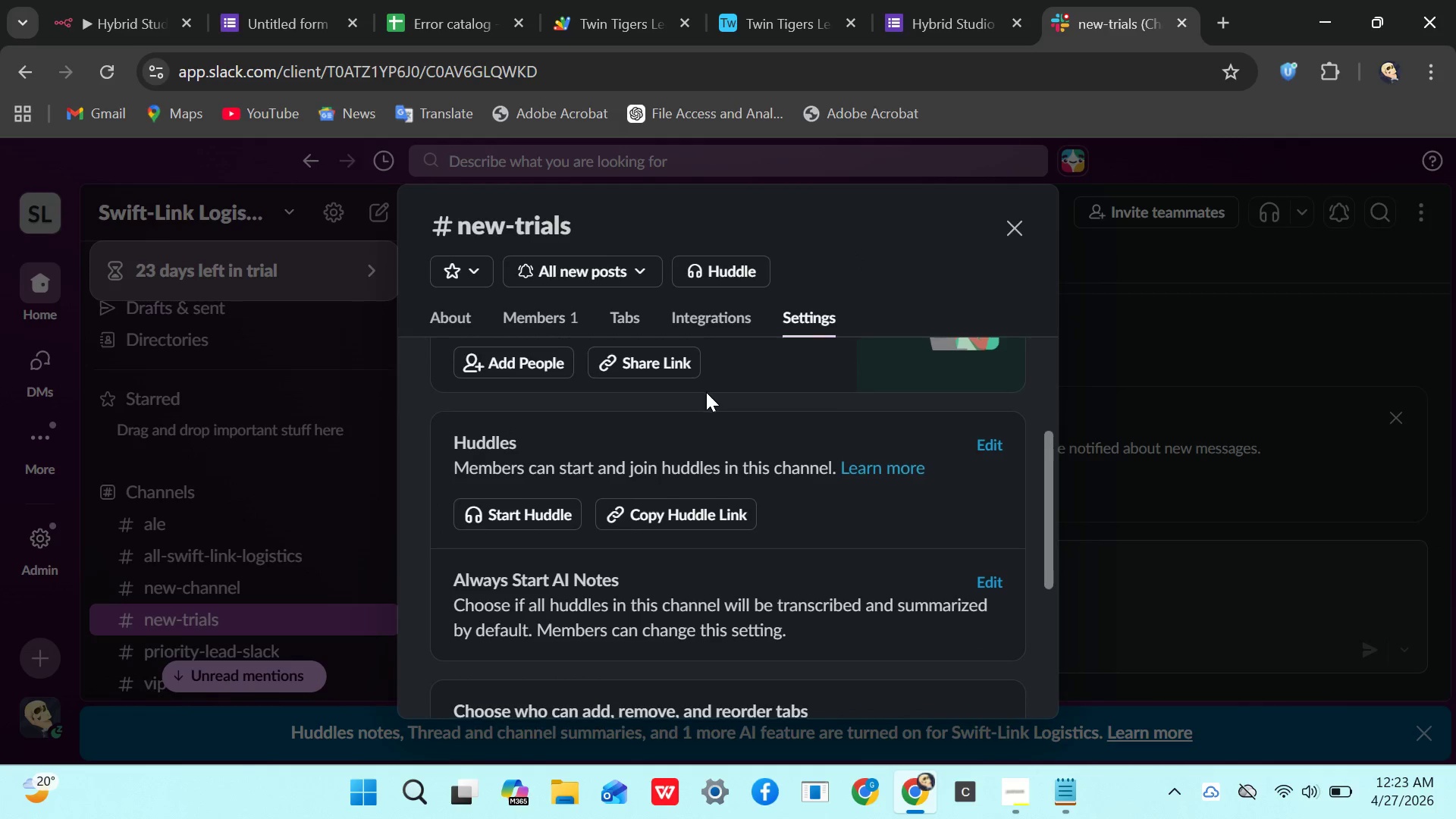 
wait(6.95)
 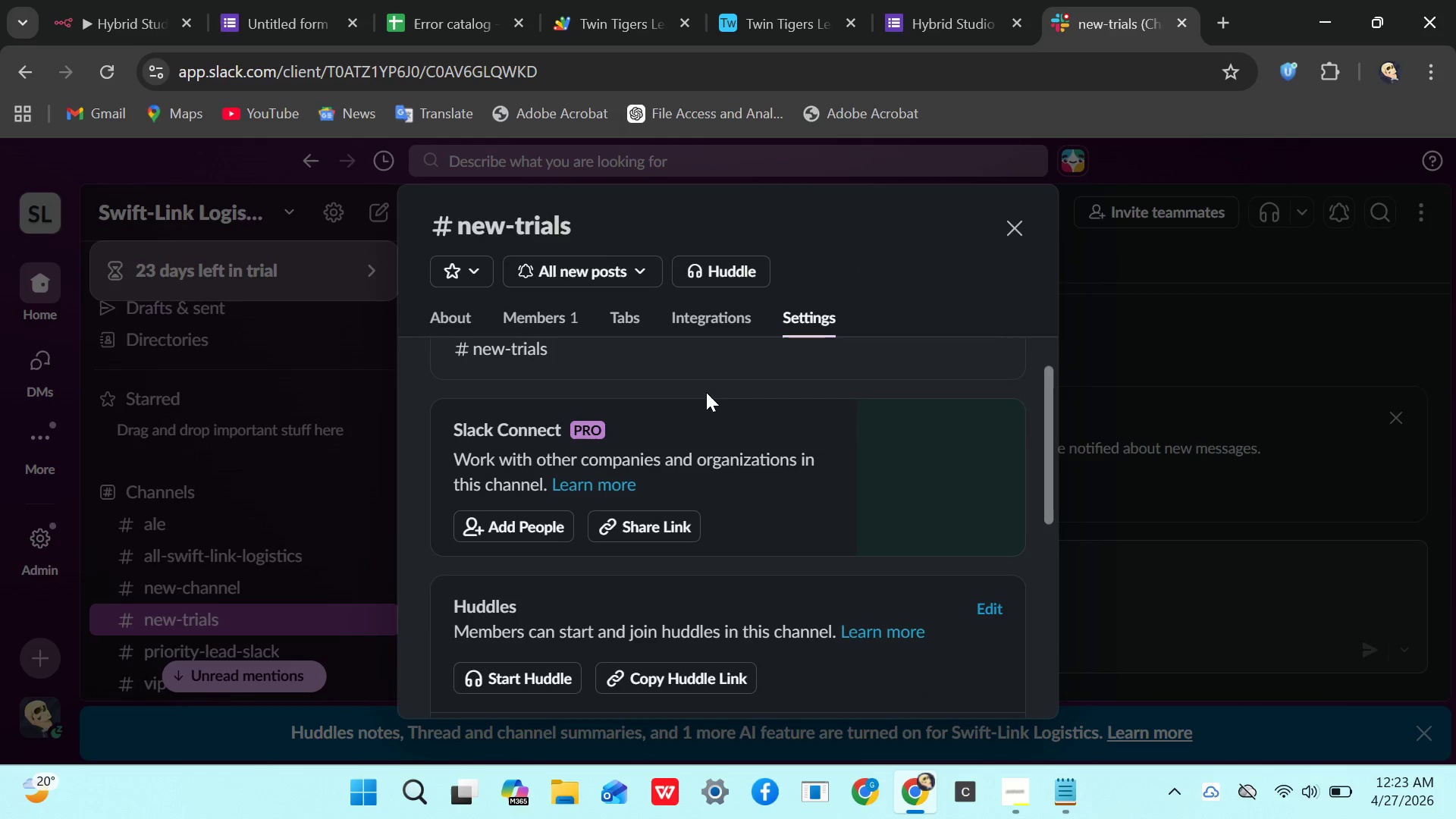 
left_click([1017, 230])
 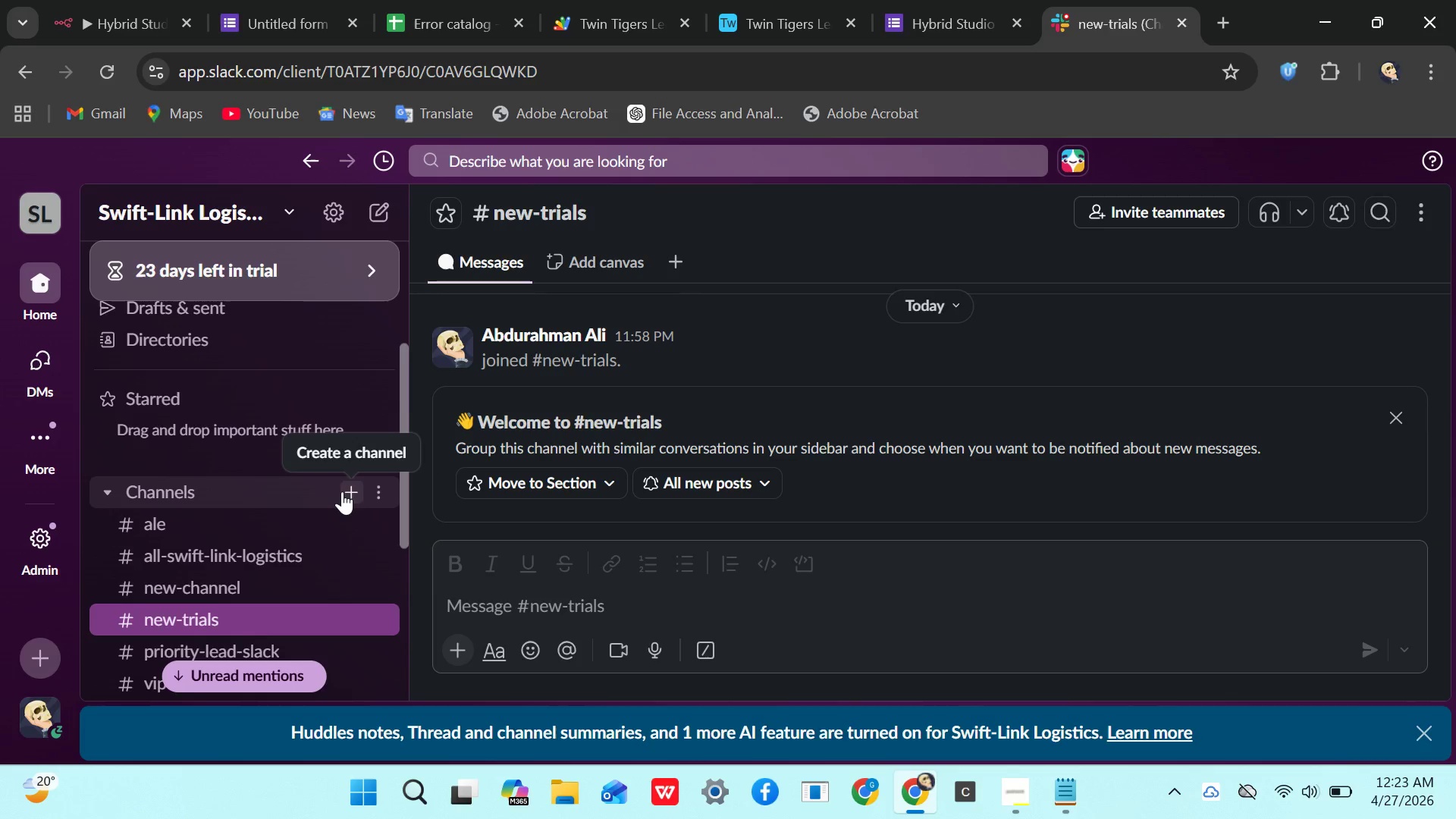 
wait(16.4)
 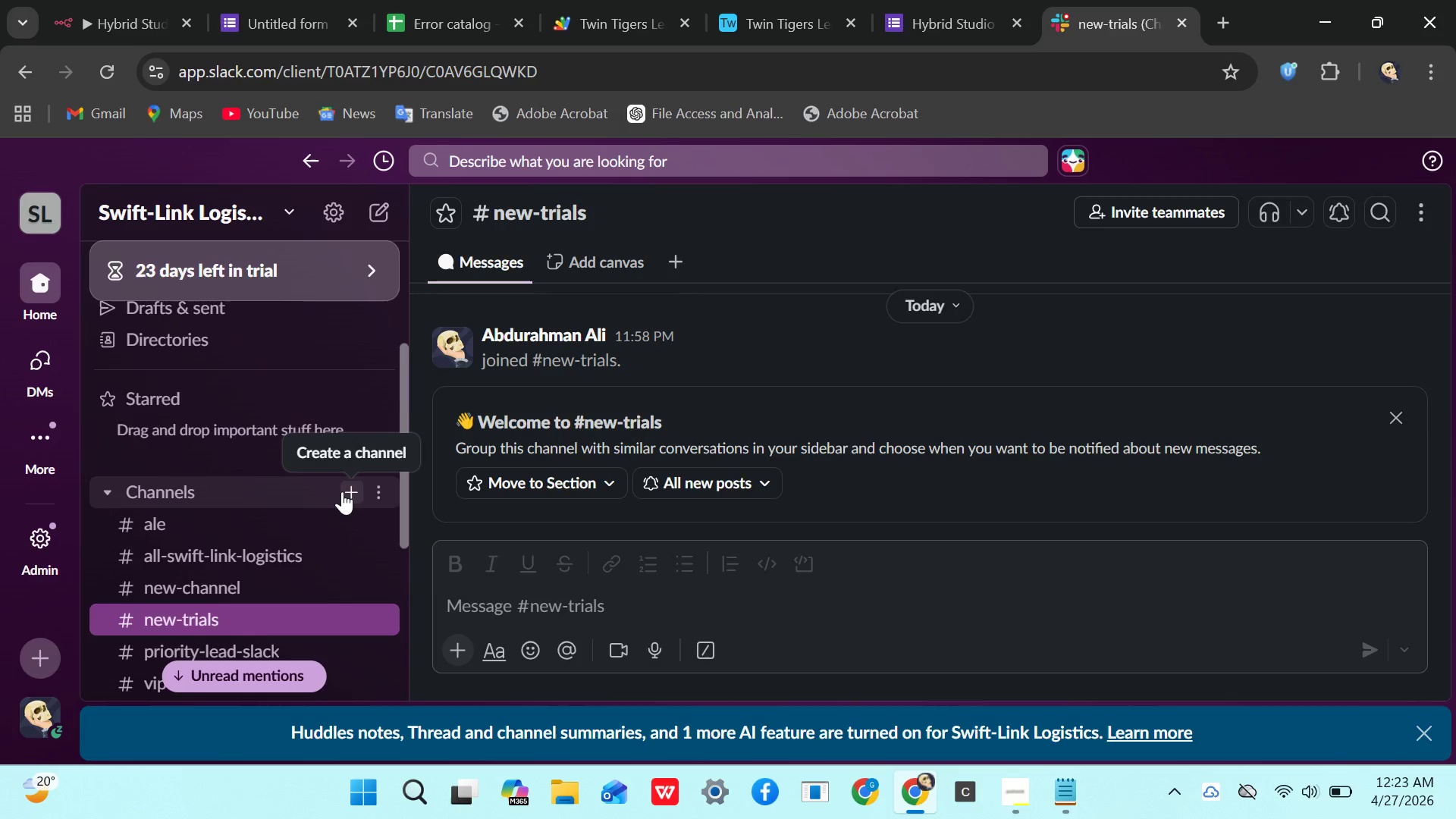 
mouse_move([930, 783])
 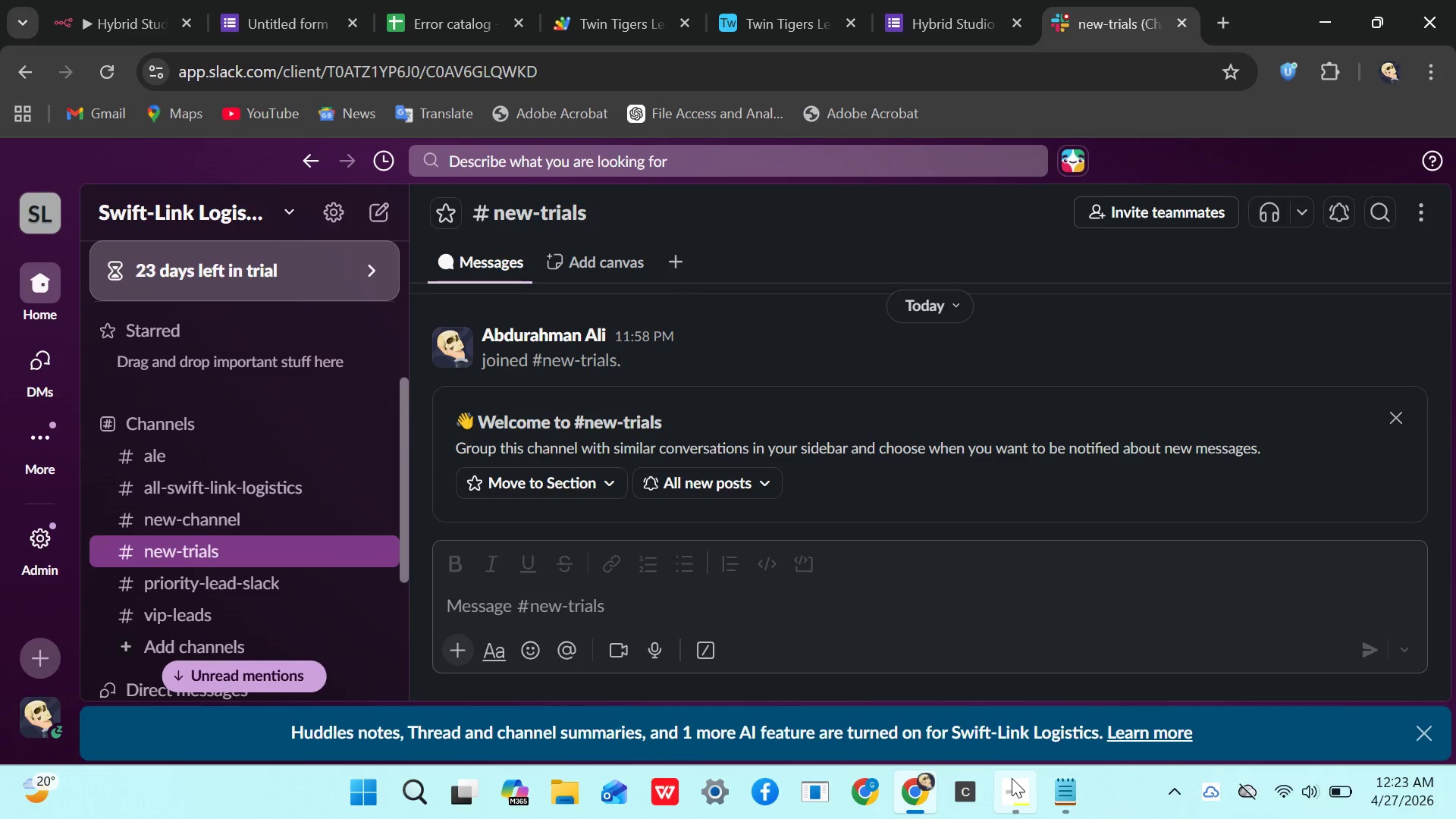 
left_click([1012, 778])